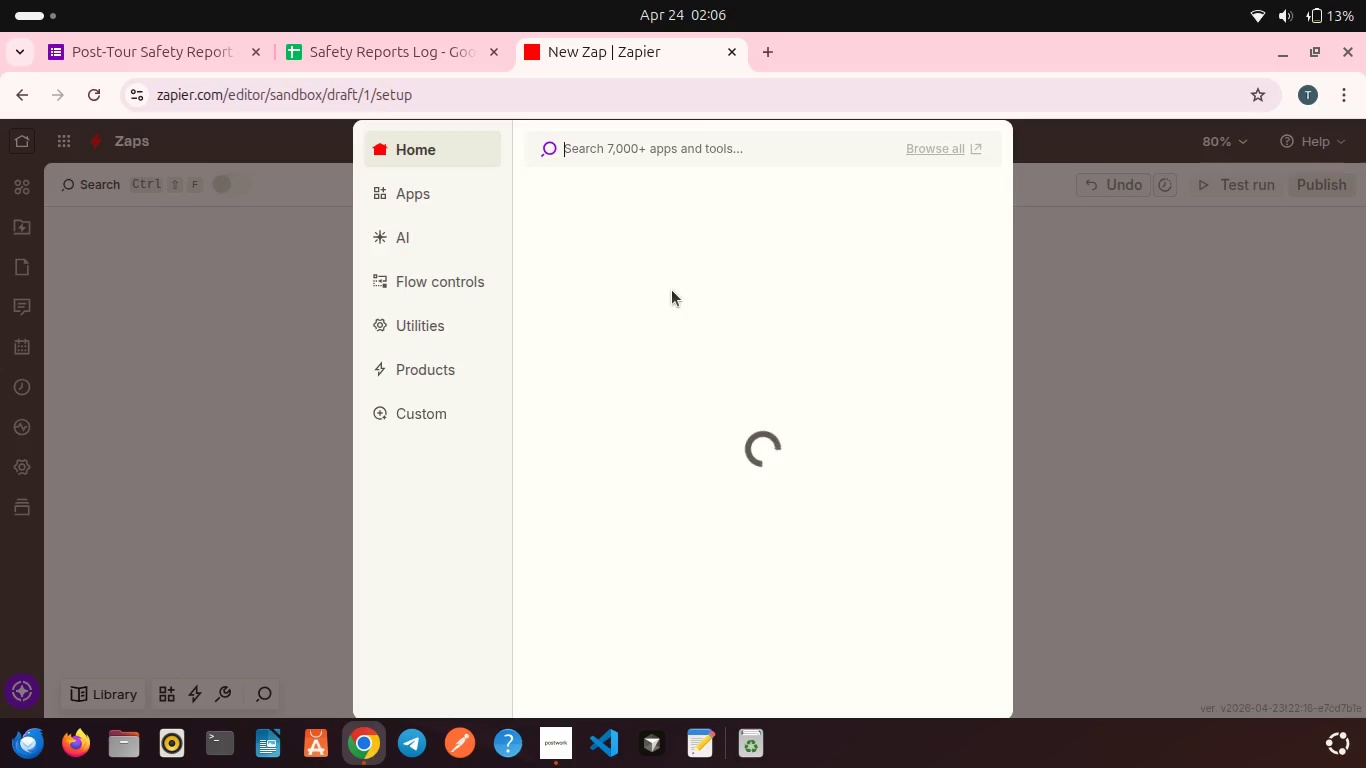 
left_click([603, 224])
 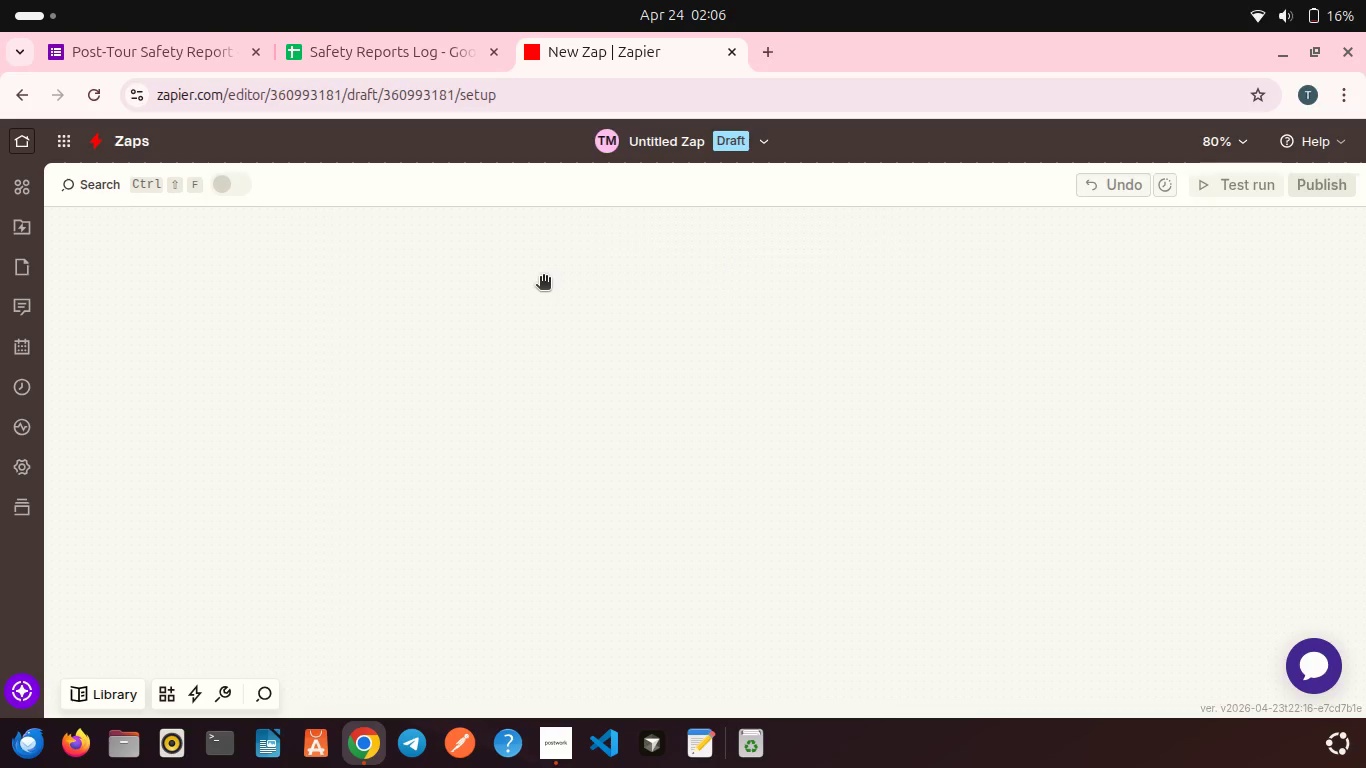 
scroll: coordinate [543, 278], scroll_direction: up, amount: 3.0
 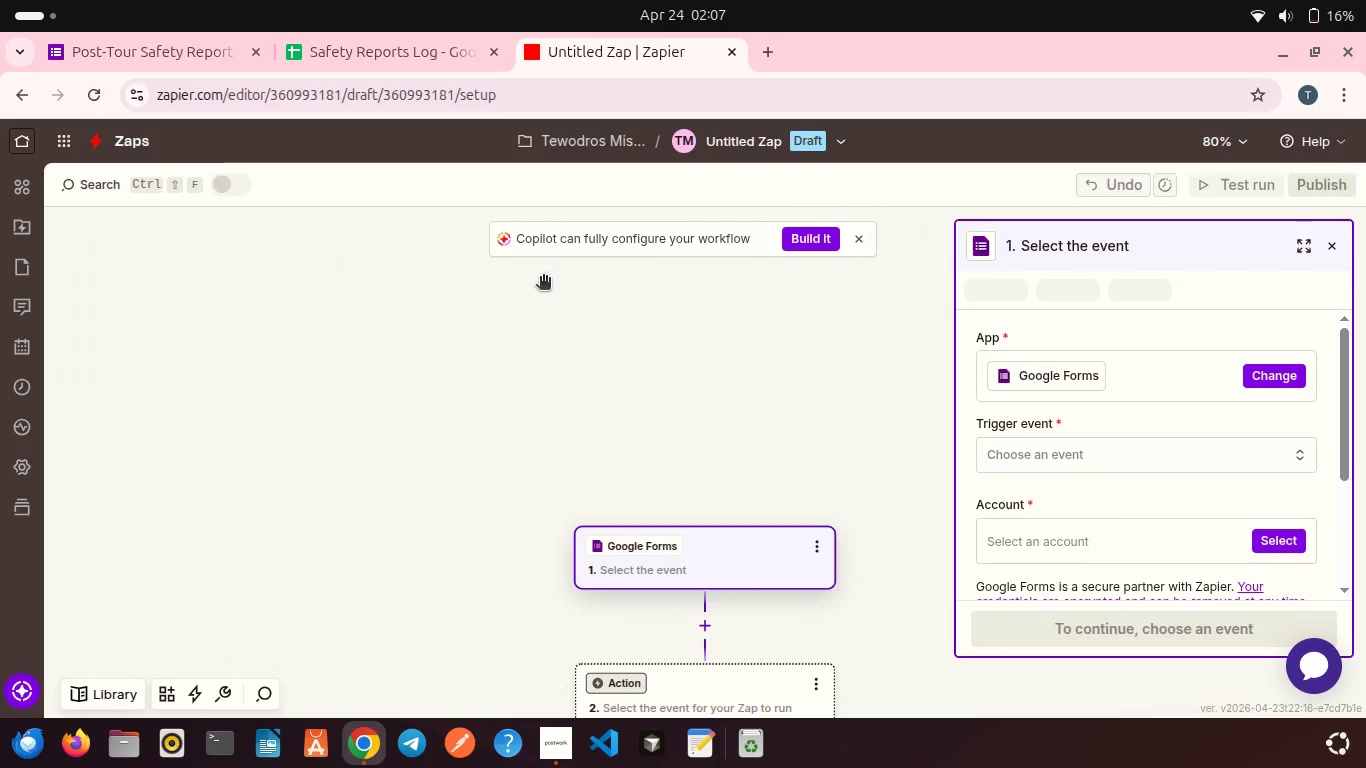 
scroll: coordinate [561, 352], scroll_direction: down, amount: 4.0
 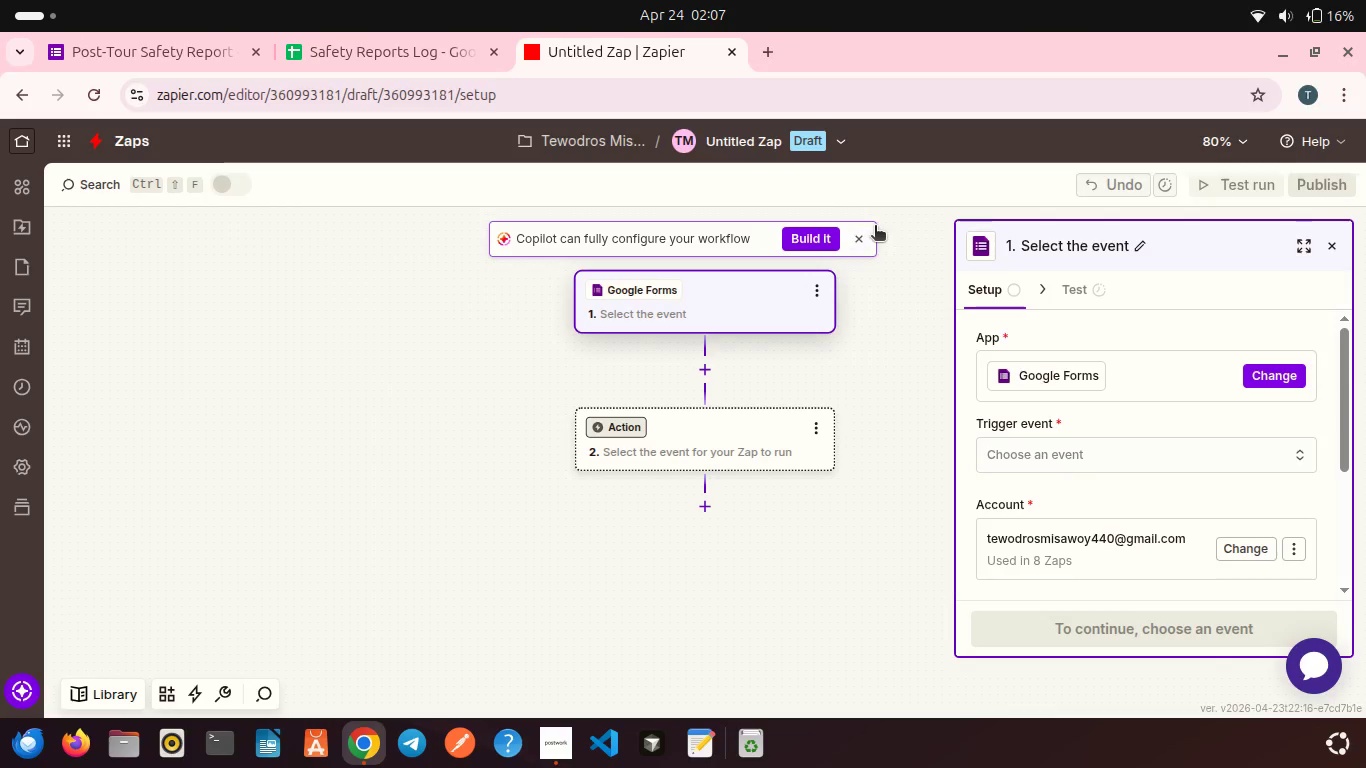 
left_click([867, 236])
 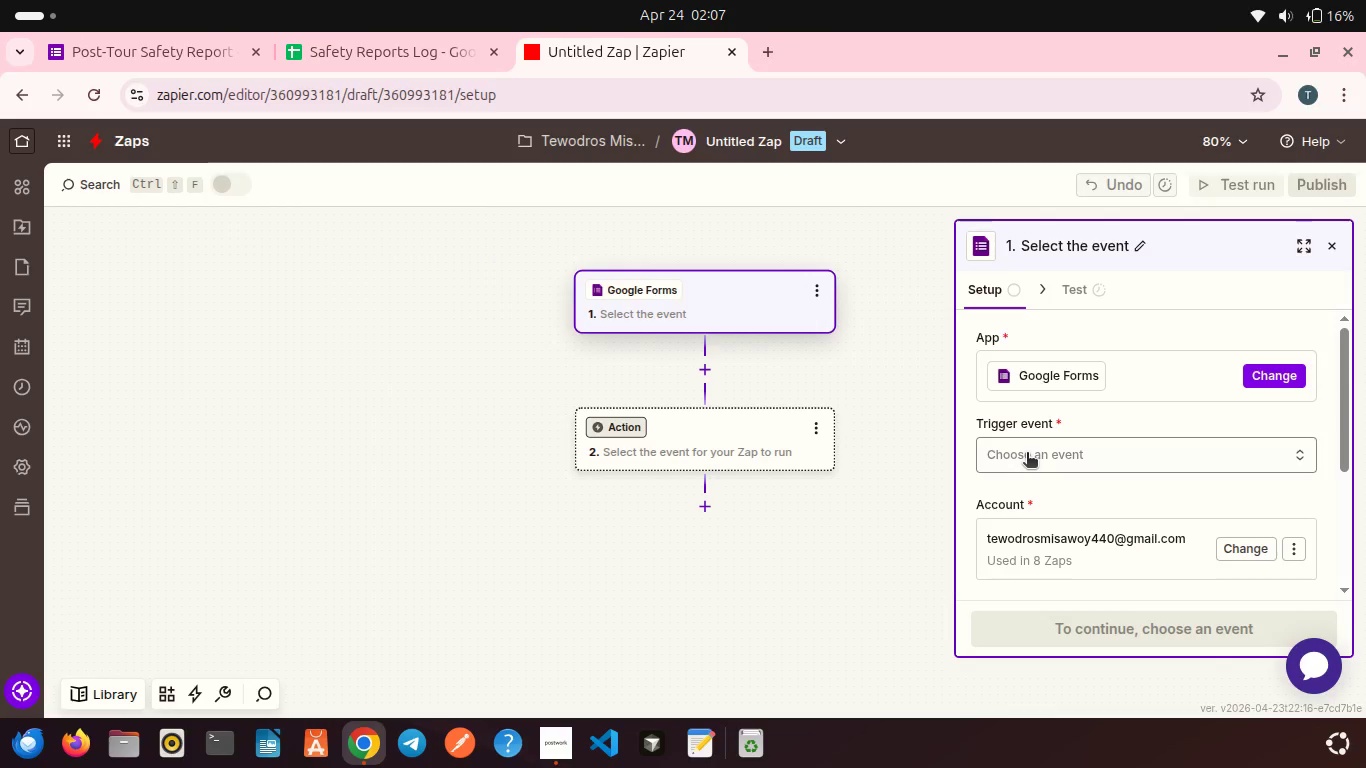 
left_click([1027, 454])
 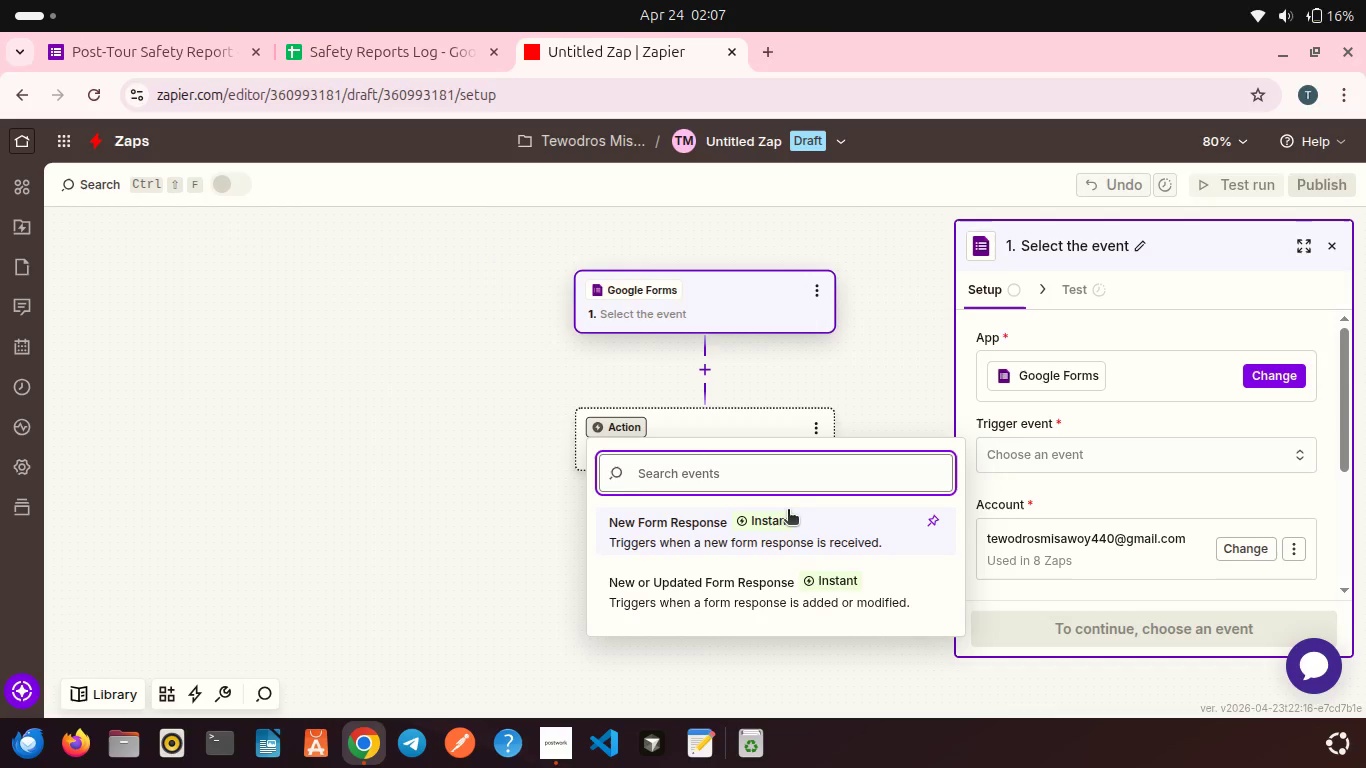 
left_click([788, 511])
 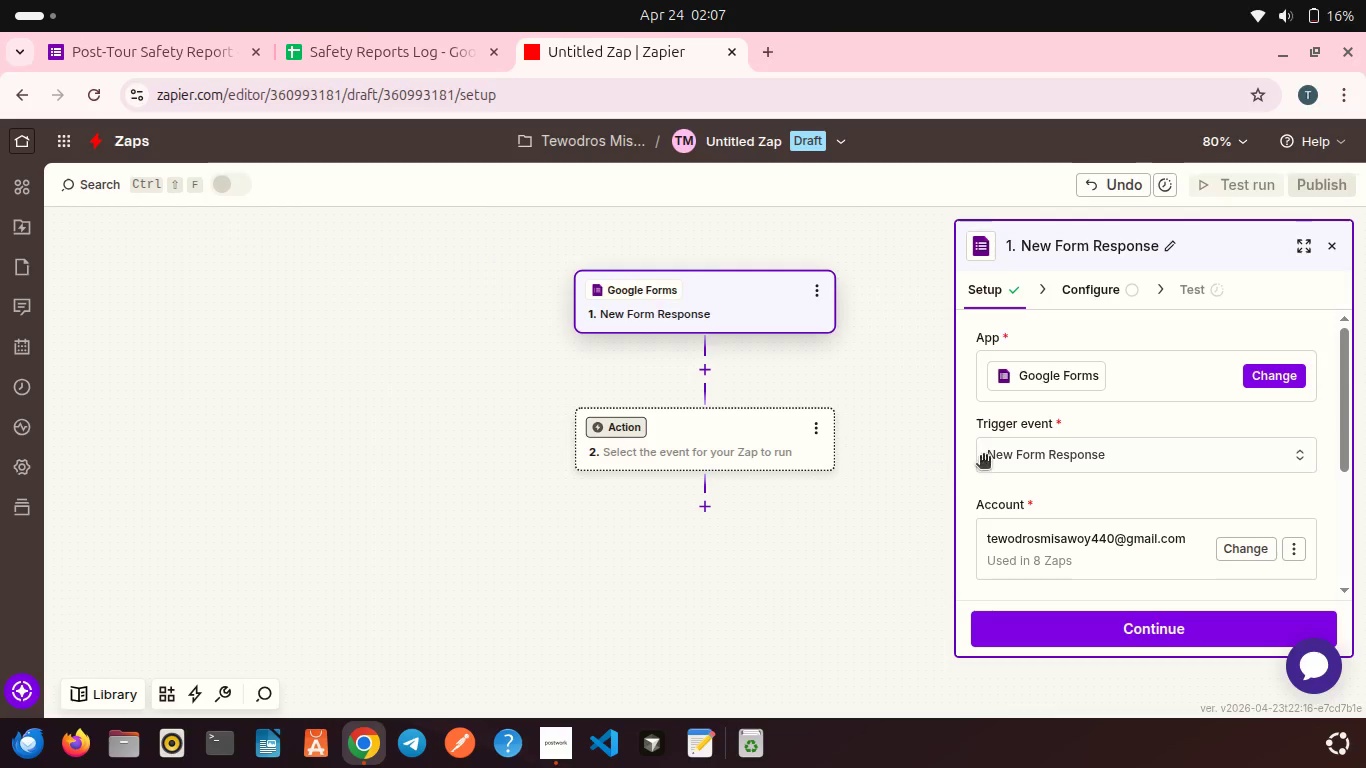 
left_click([987, 455])
 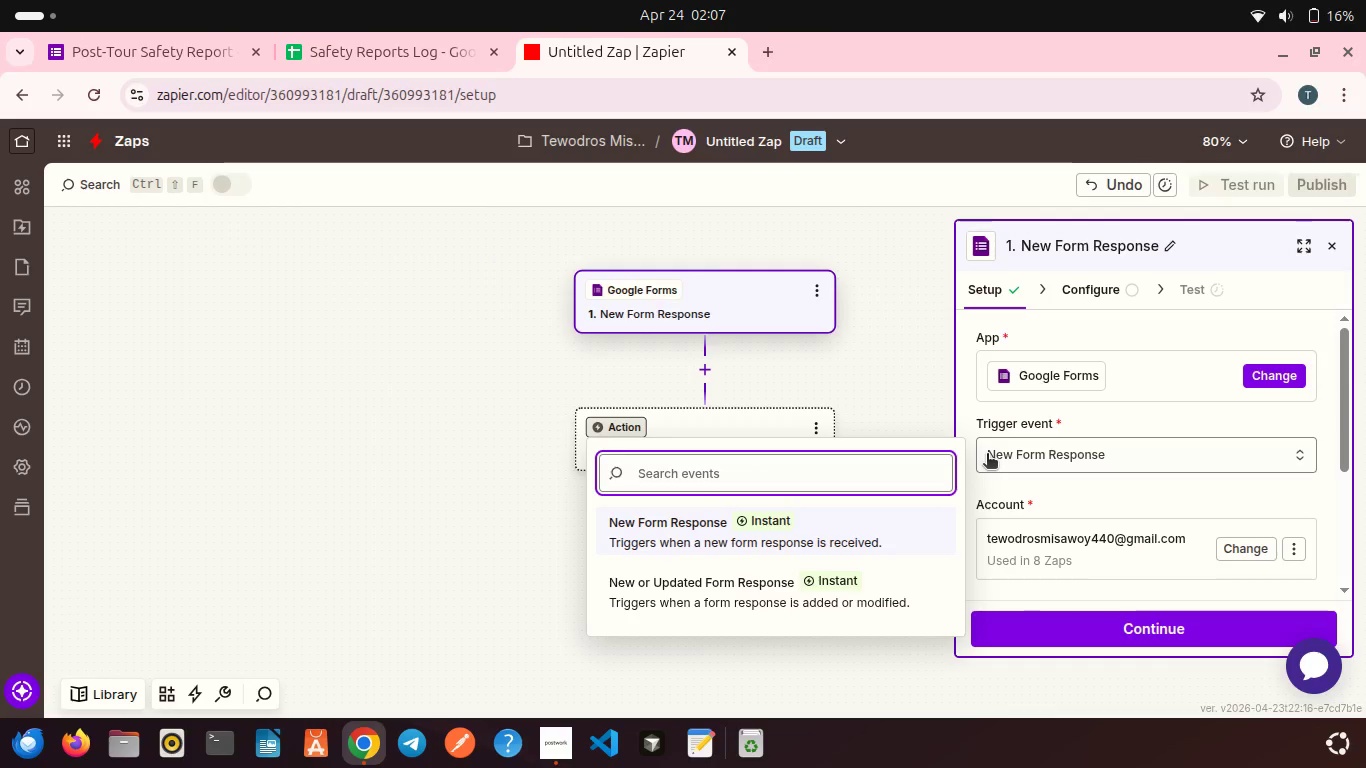 
left_click([987, 455])
 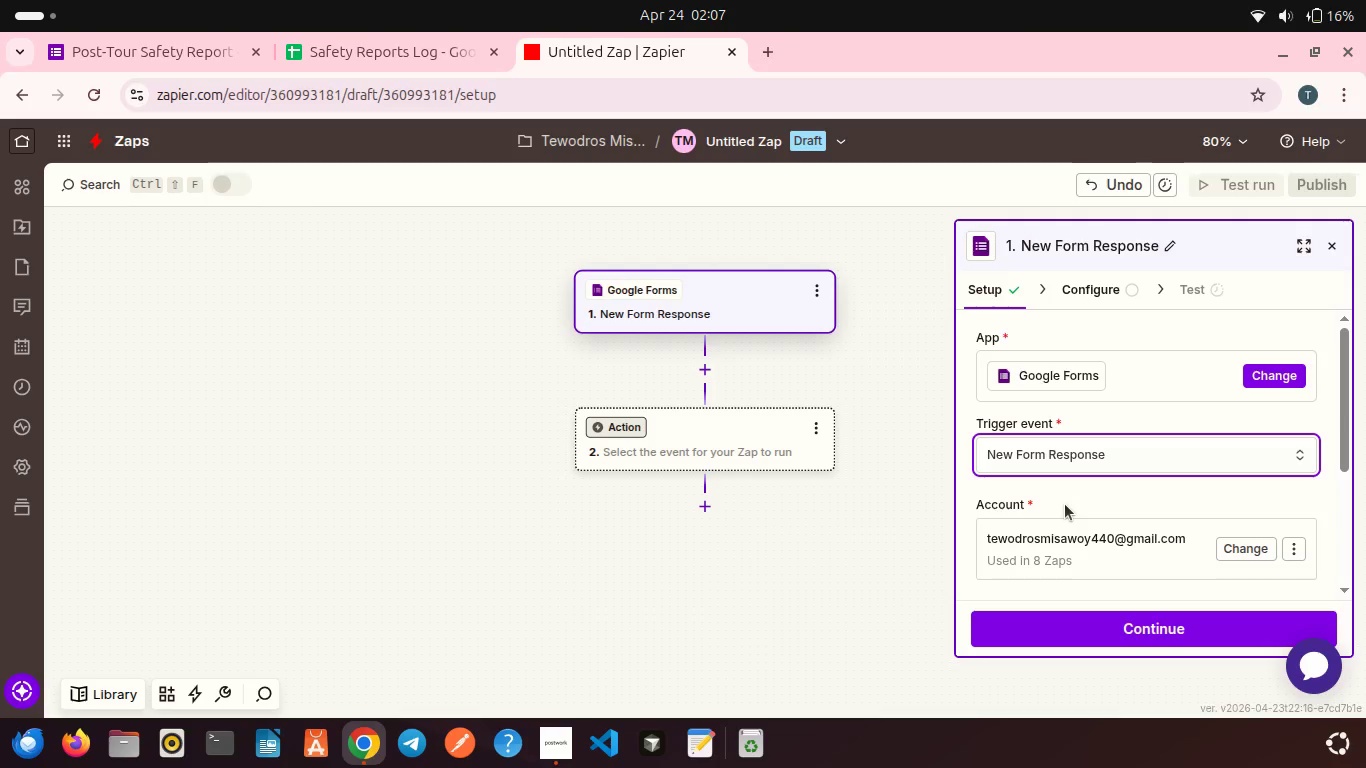 
scroll: coordinate [1072, 490], scroll_direction: down, amount: 8.0
 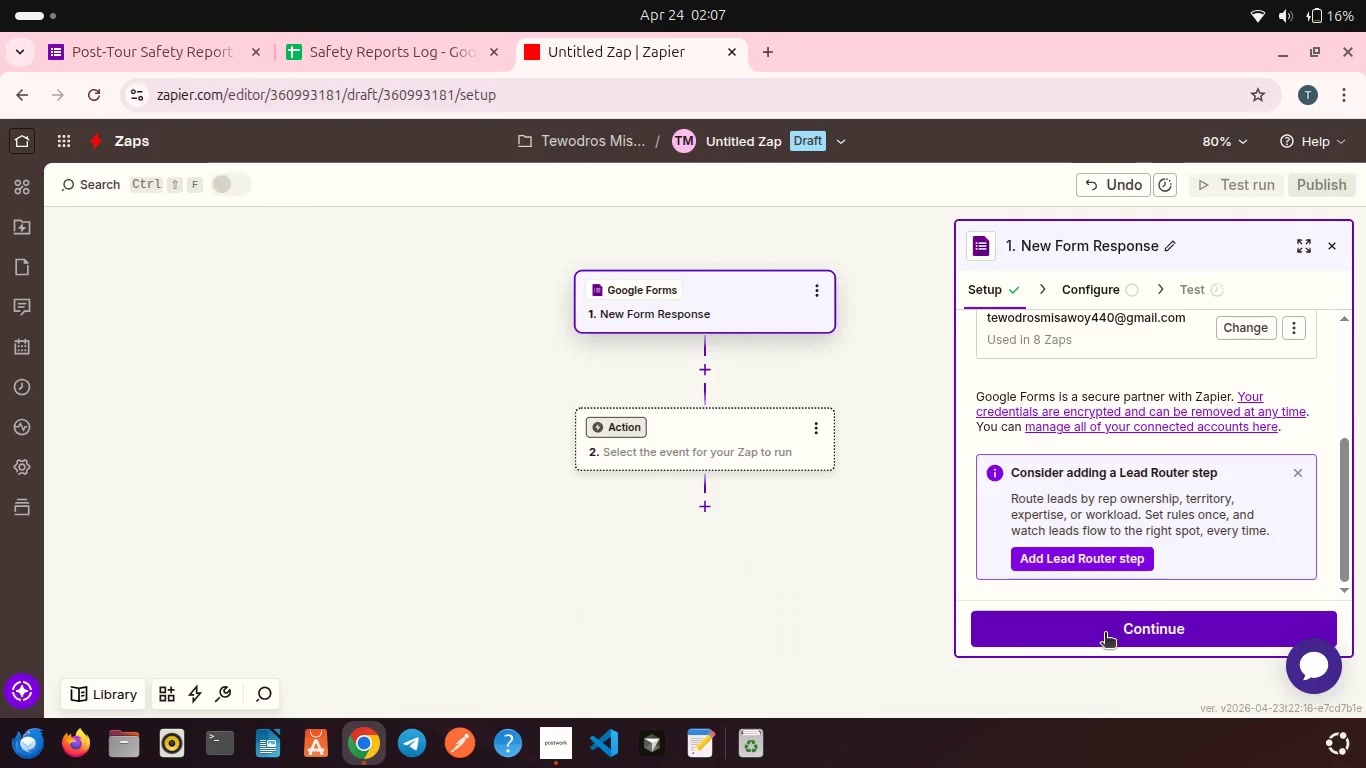 
left_click([1105, 634])
 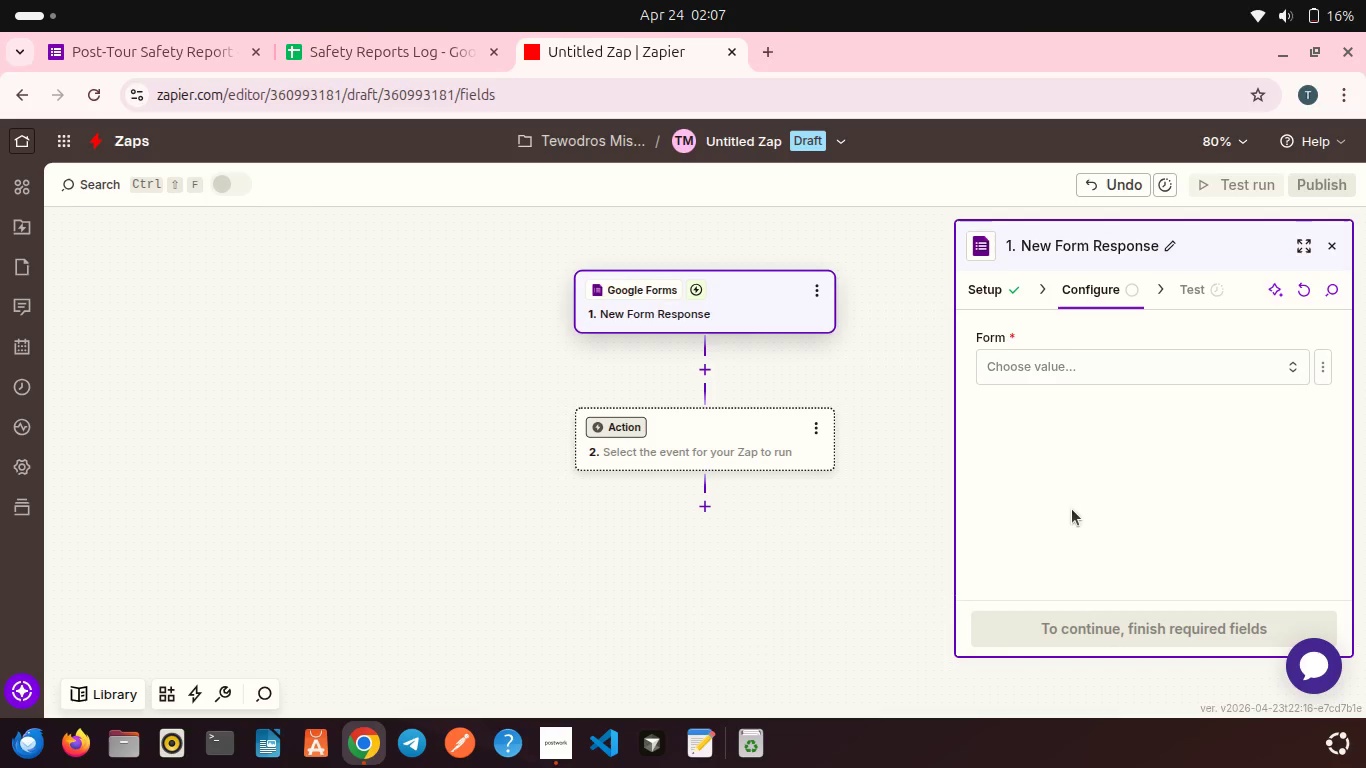 
wait(5.72)
 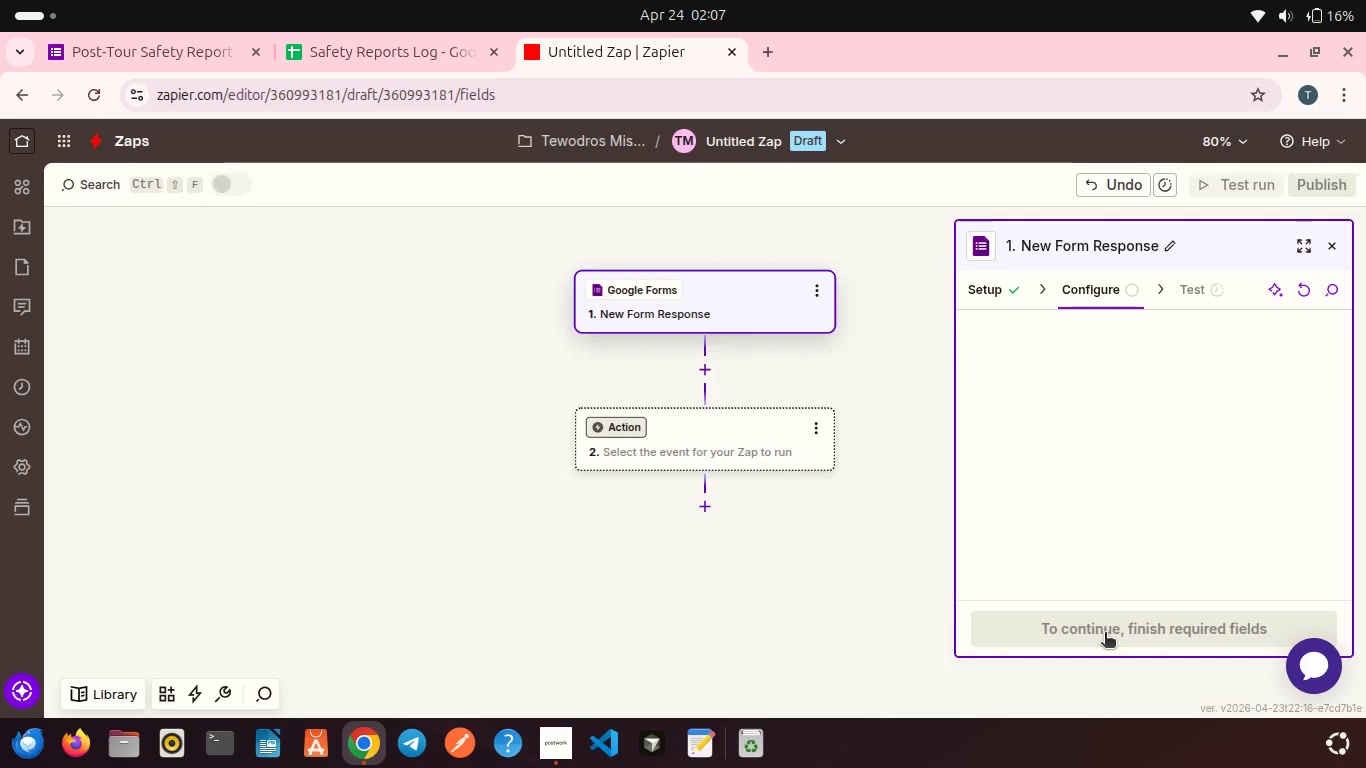 
left_click([1034, 381])
 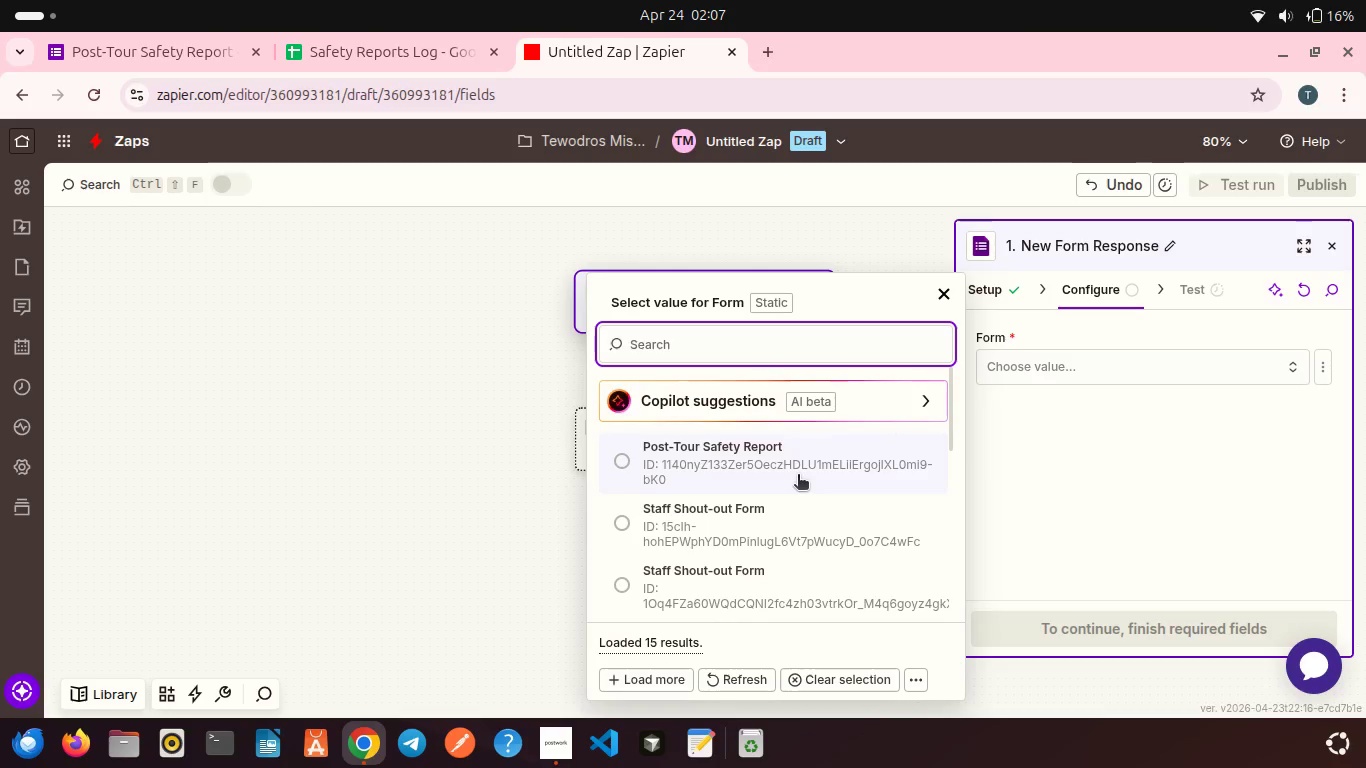 
wait(6.46)
 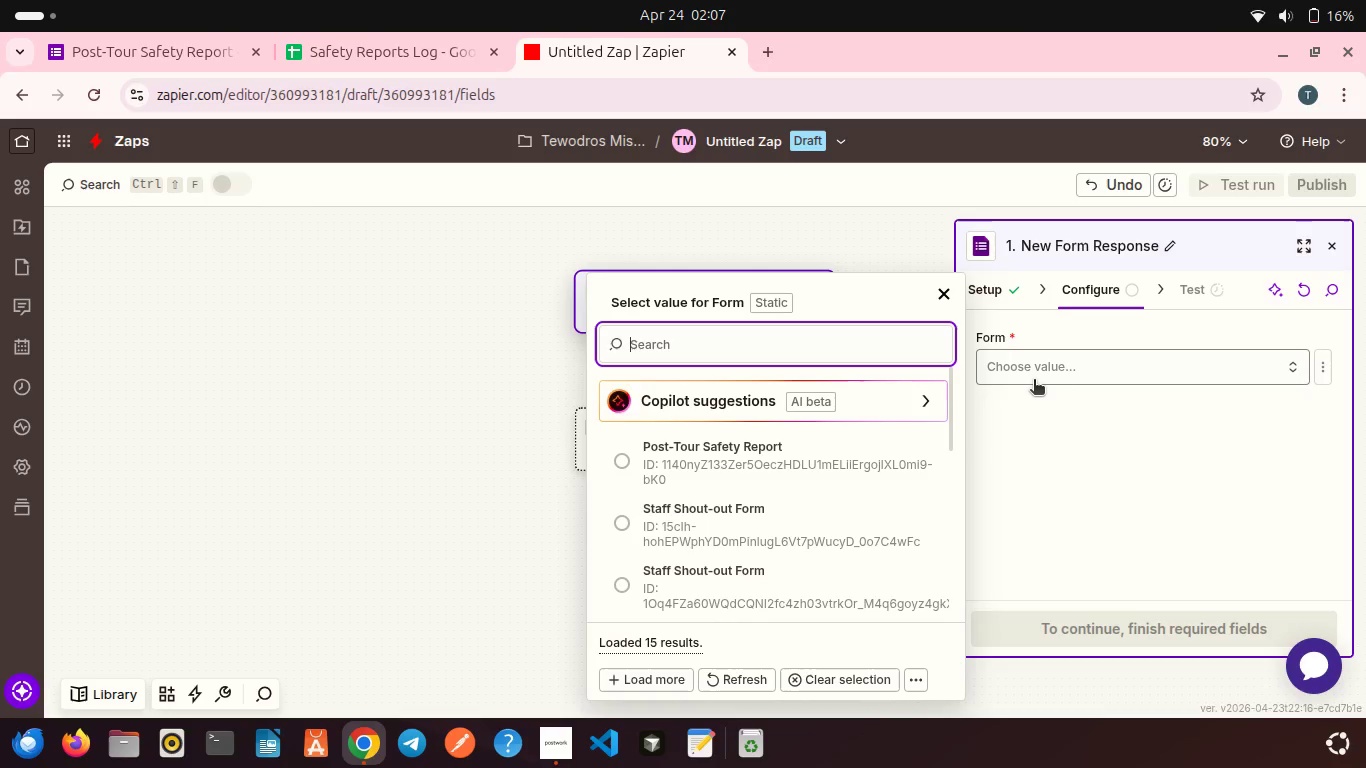 
left_click([793, 474])
 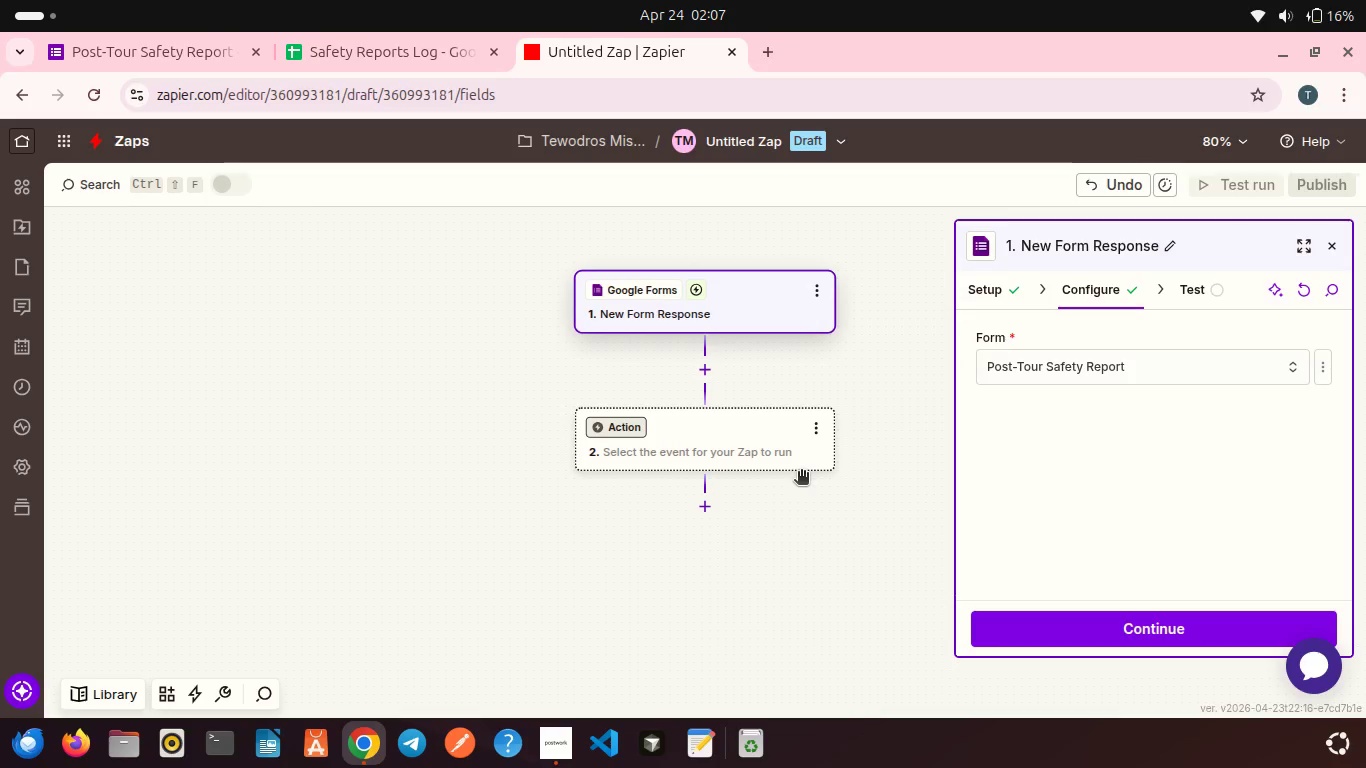 
scroll: coordinate [801, 473], scroll_direction: down, amount: 3.0
 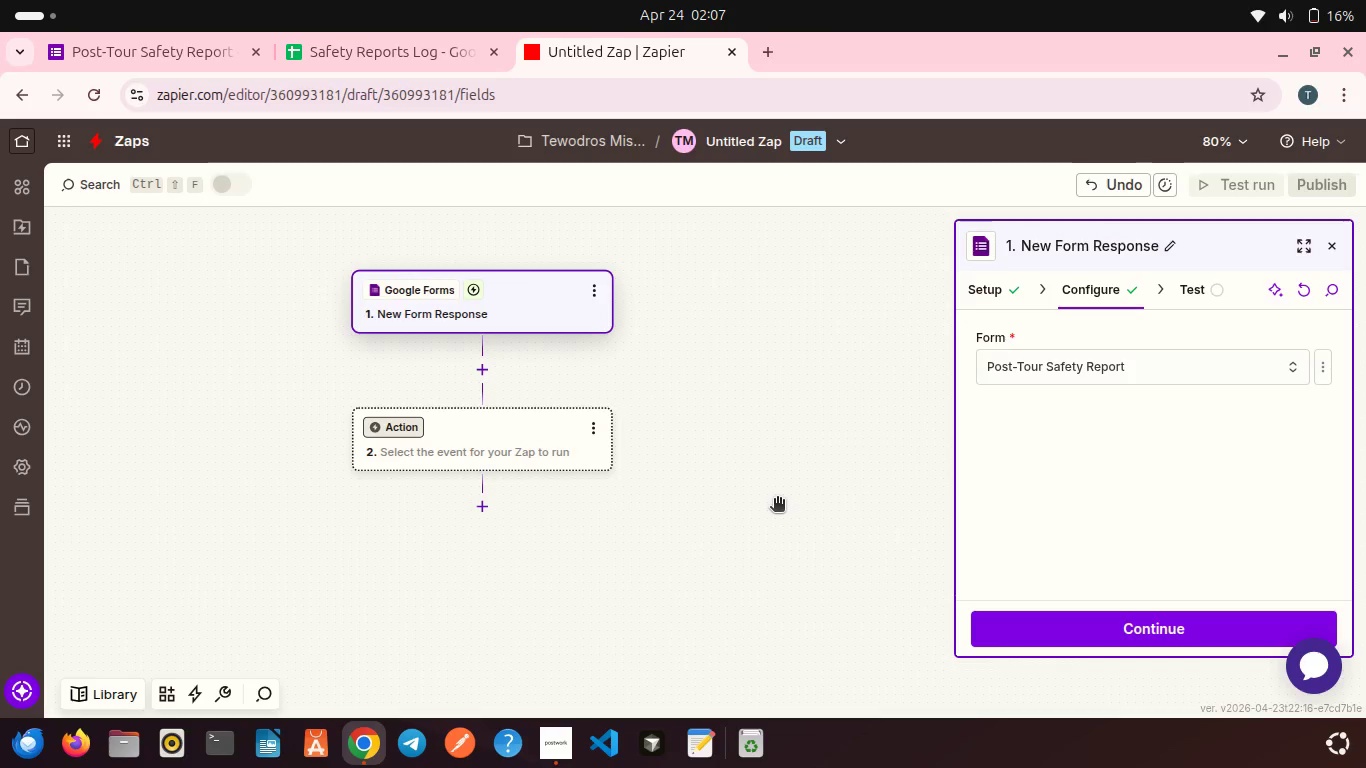 
scroll: coordinate [777, 500], scroll_direction: none, amount: 0.0
 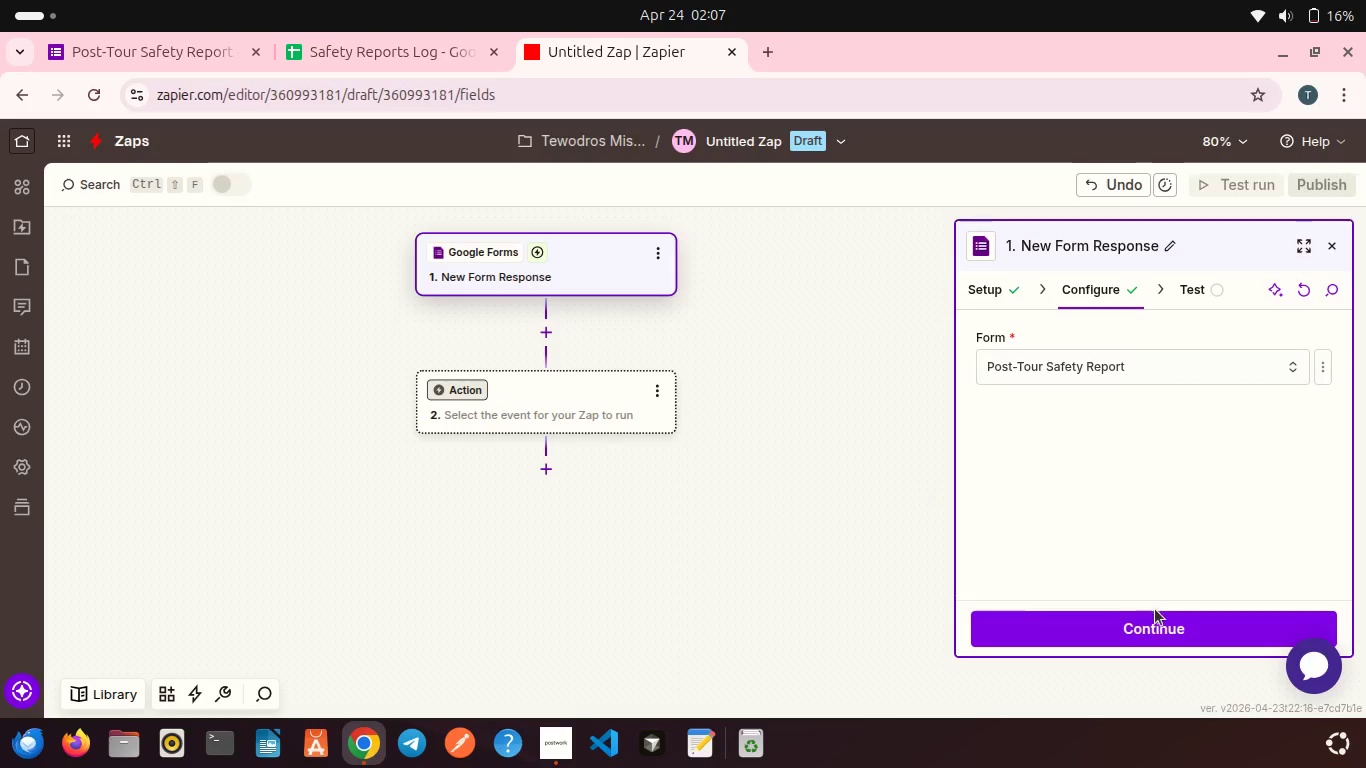 
left_click([1147, 628])
 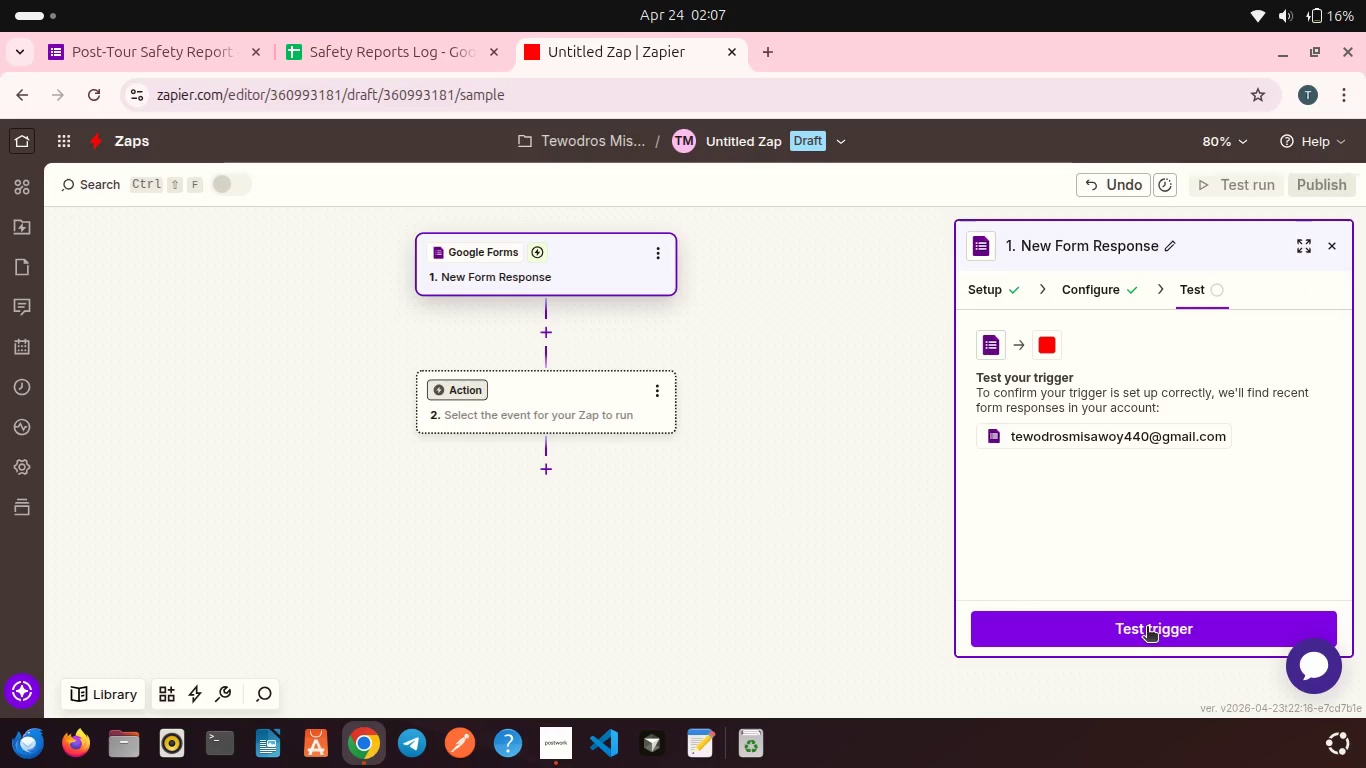 
wait(5.01)
 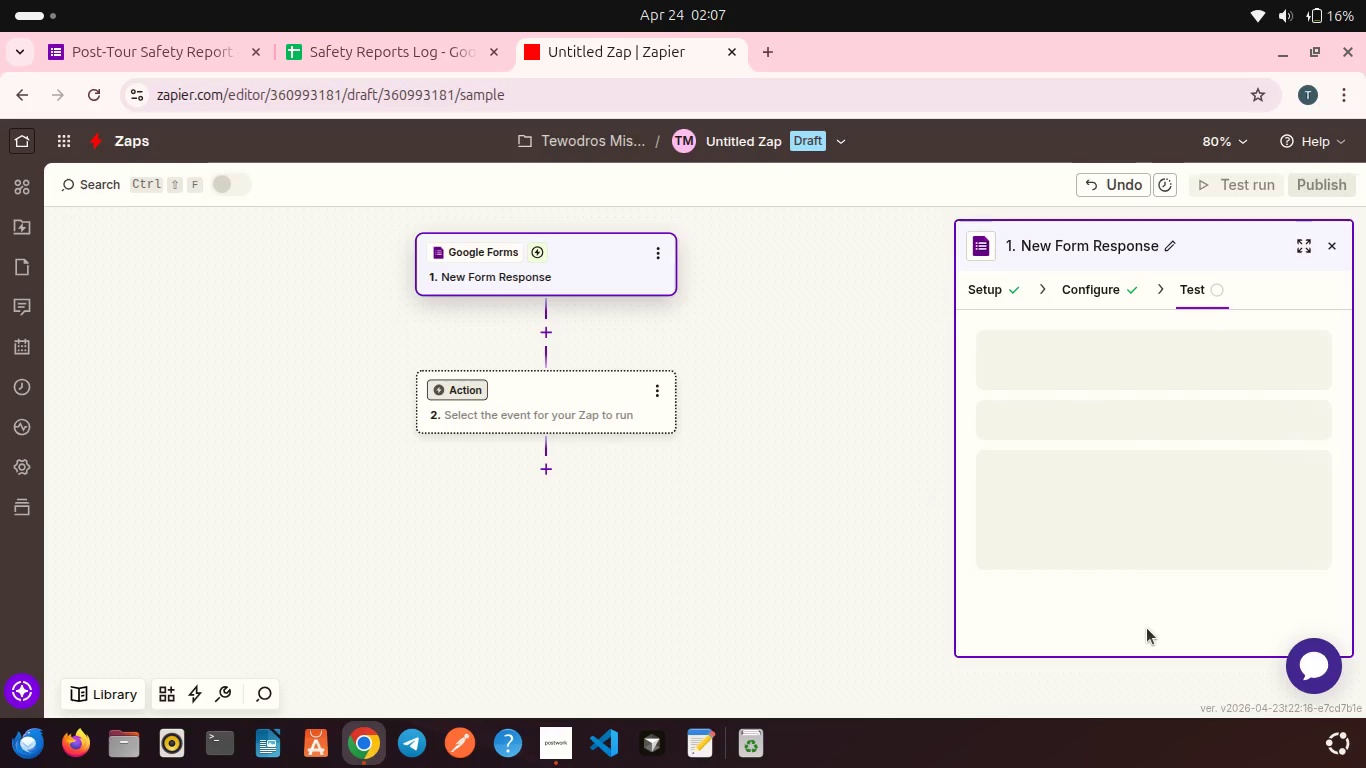 
left_click([1127, 620])
 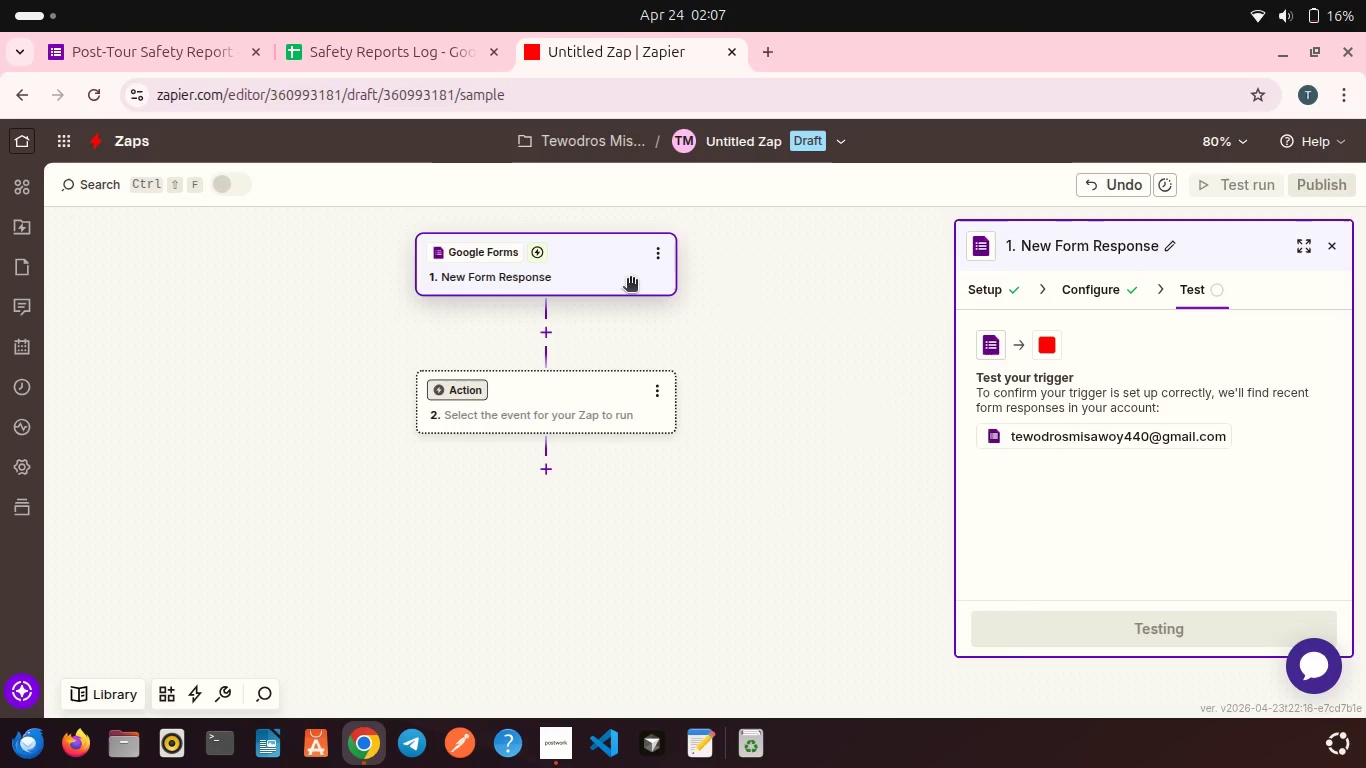 
mouse_move([207, 56])
 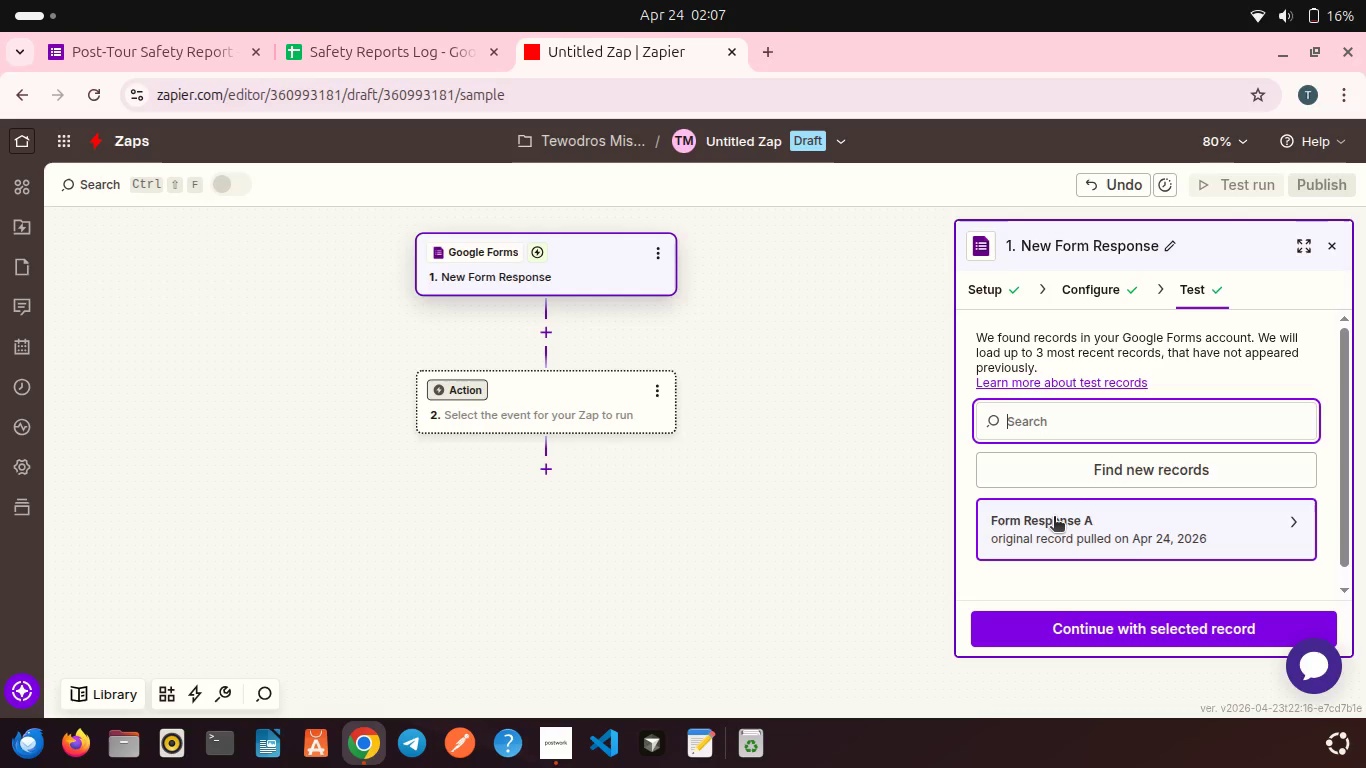 
left_click([1054, 518])
 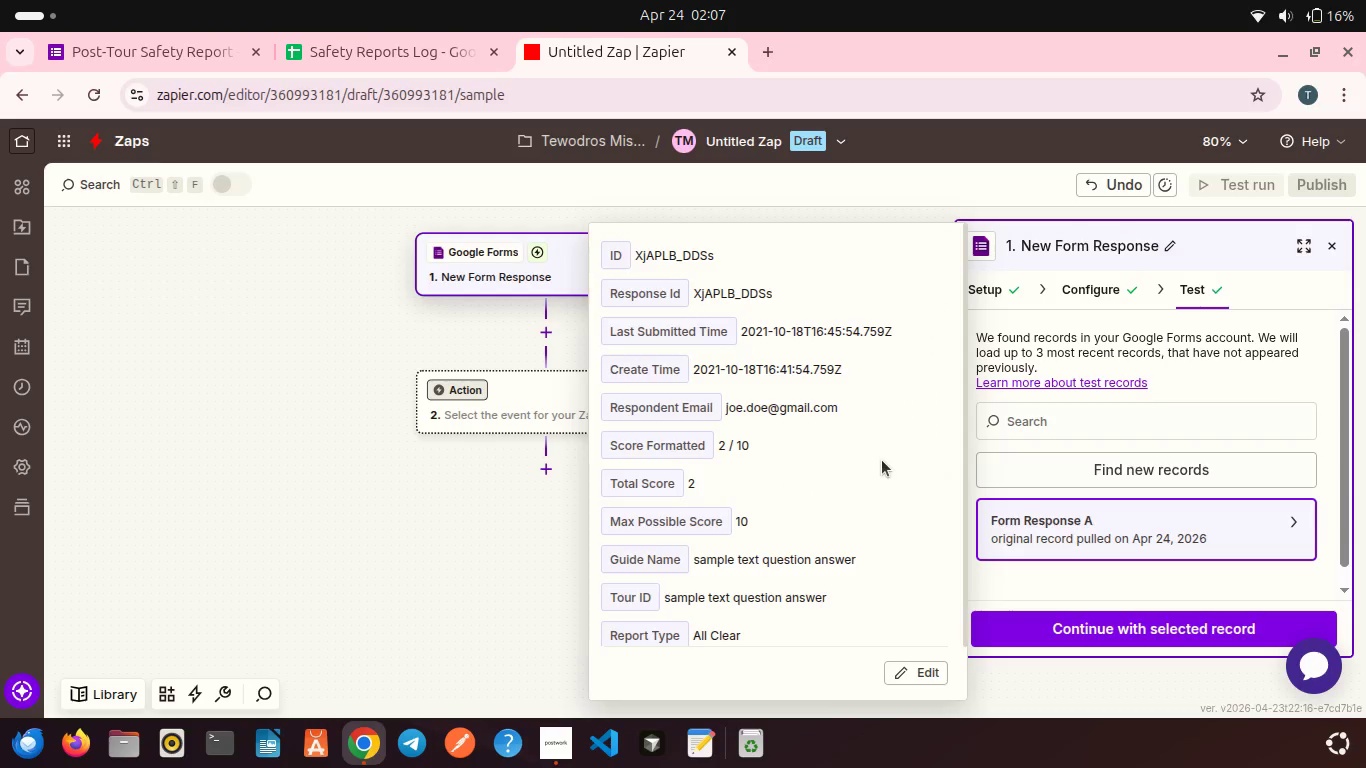 
scroll: coordinate [869, 451], scroll_direction: down, amount: 1.0
 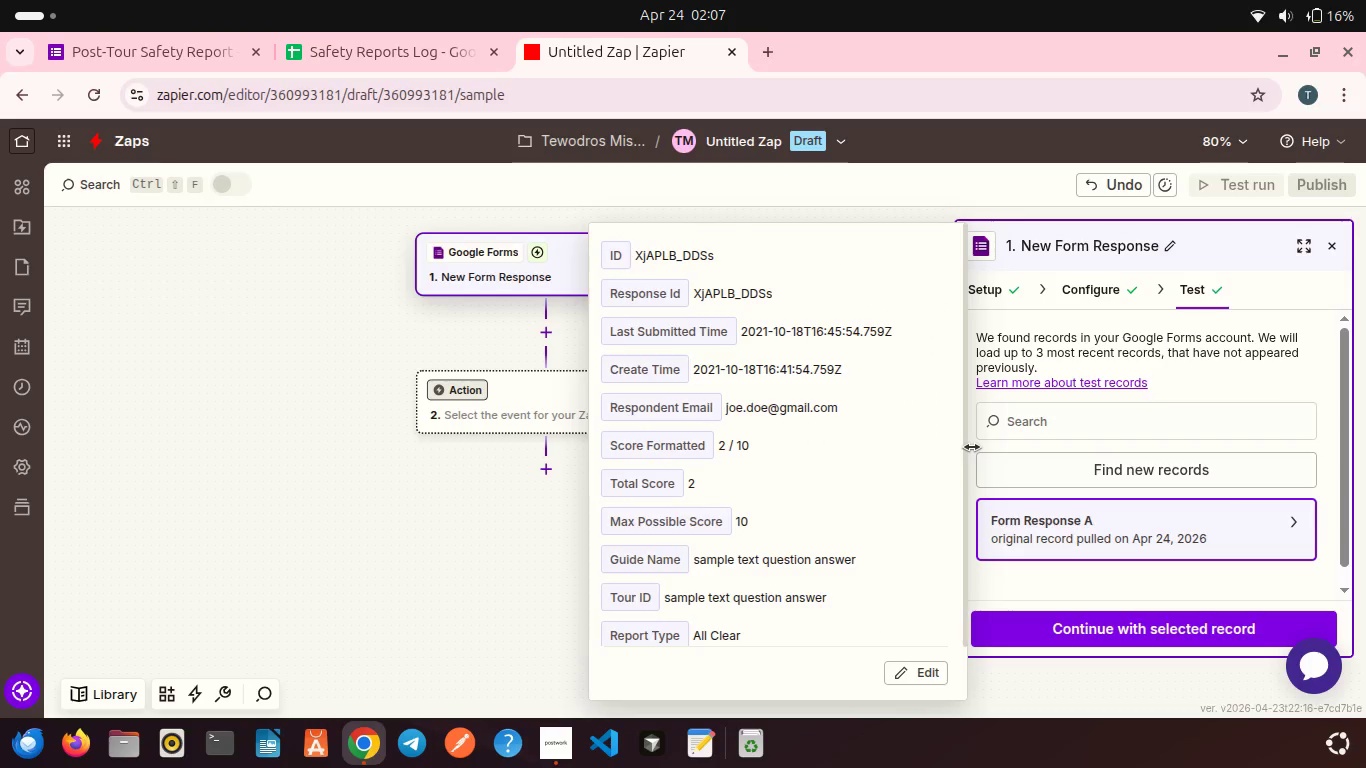 
left_click([979, 447])
 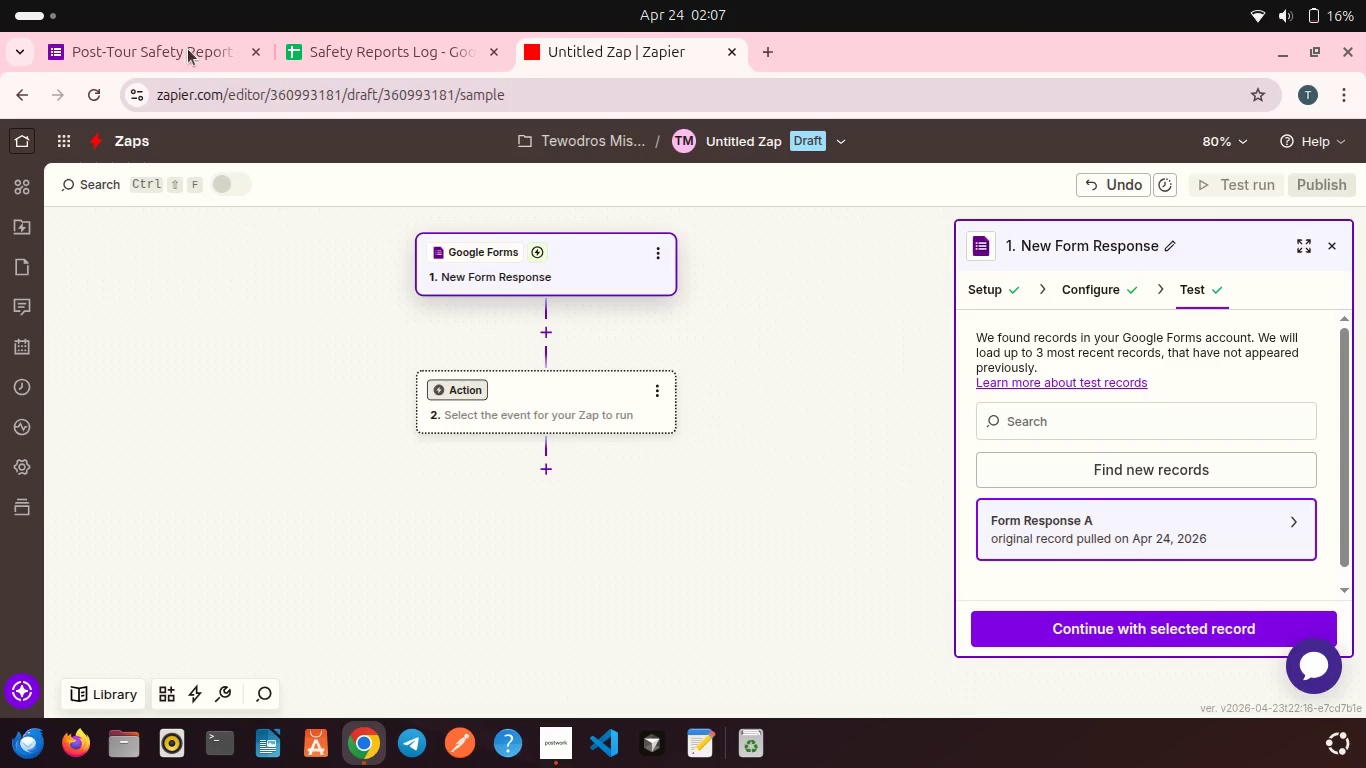 
left_click([186, 49])
 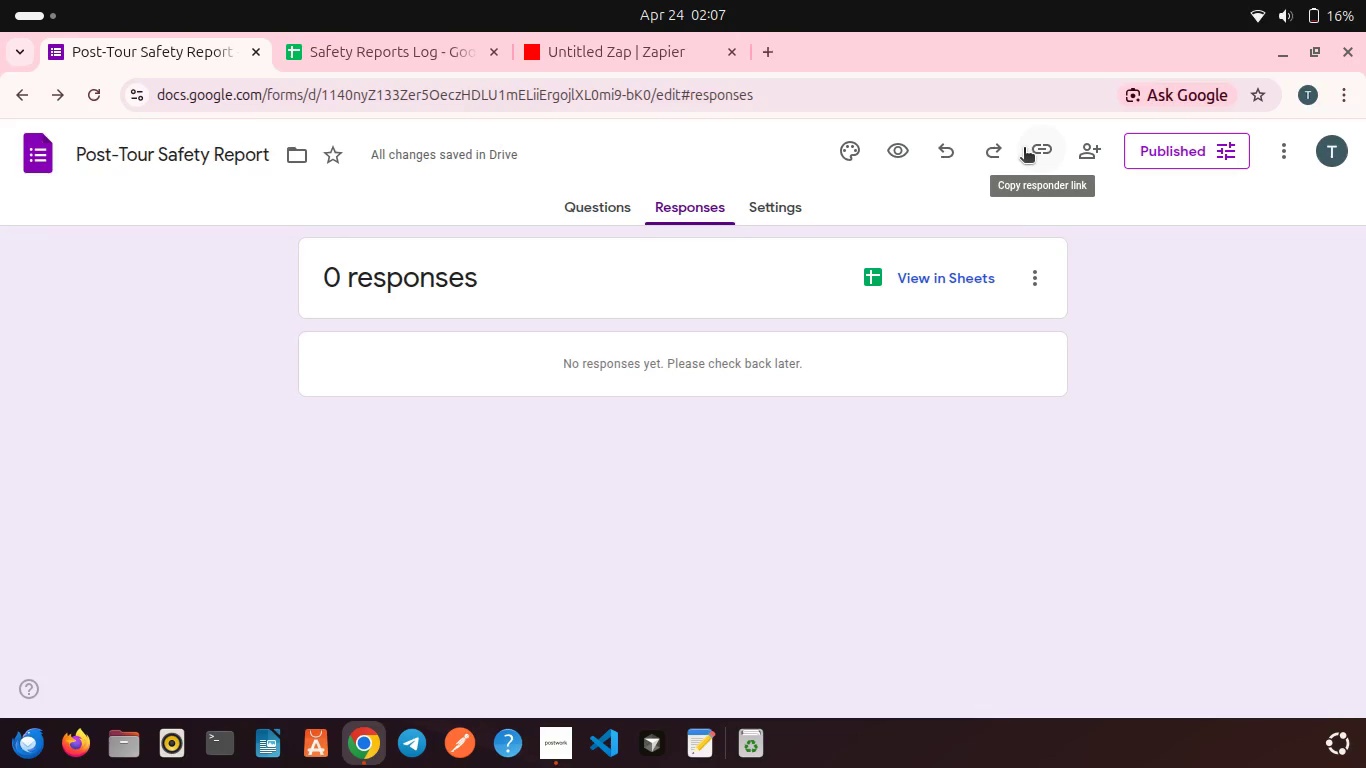 
left_click([1024, 149])
 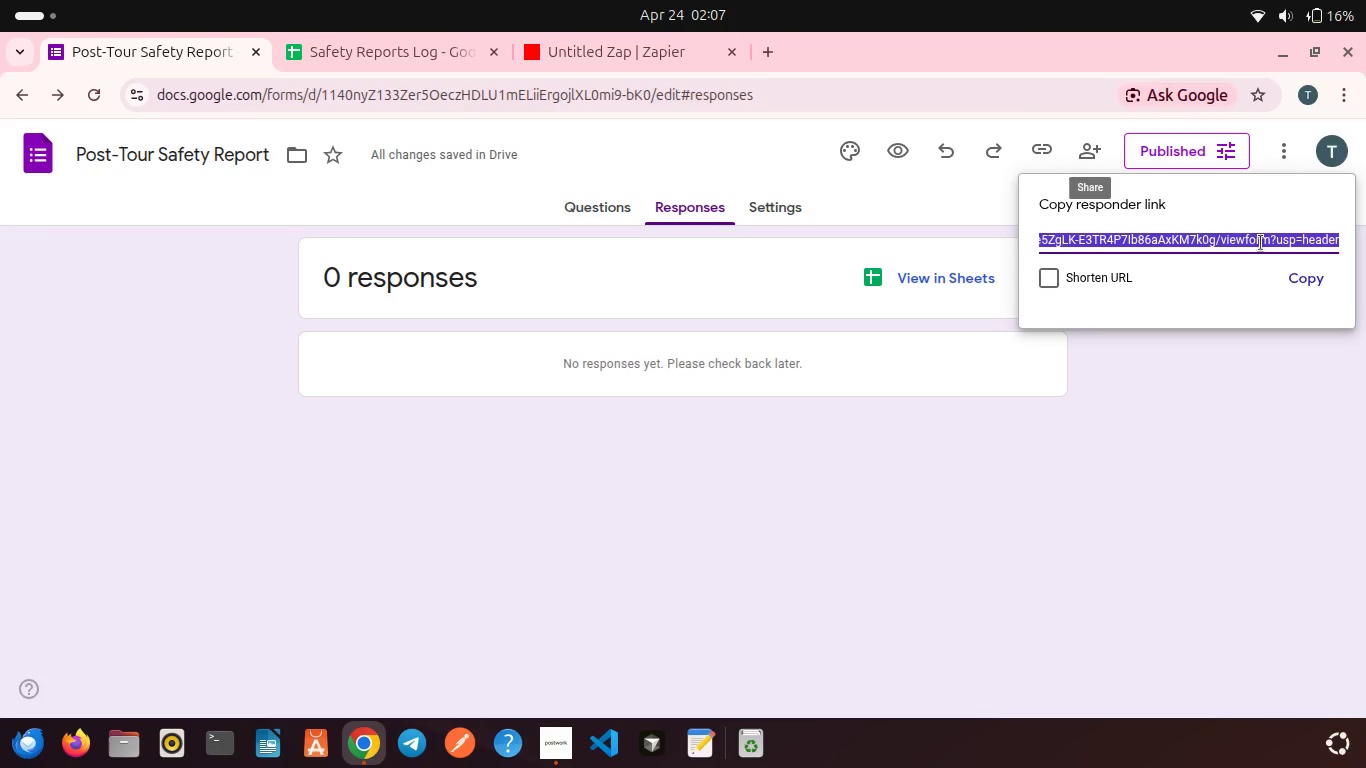 
left_click([1317, 283])
 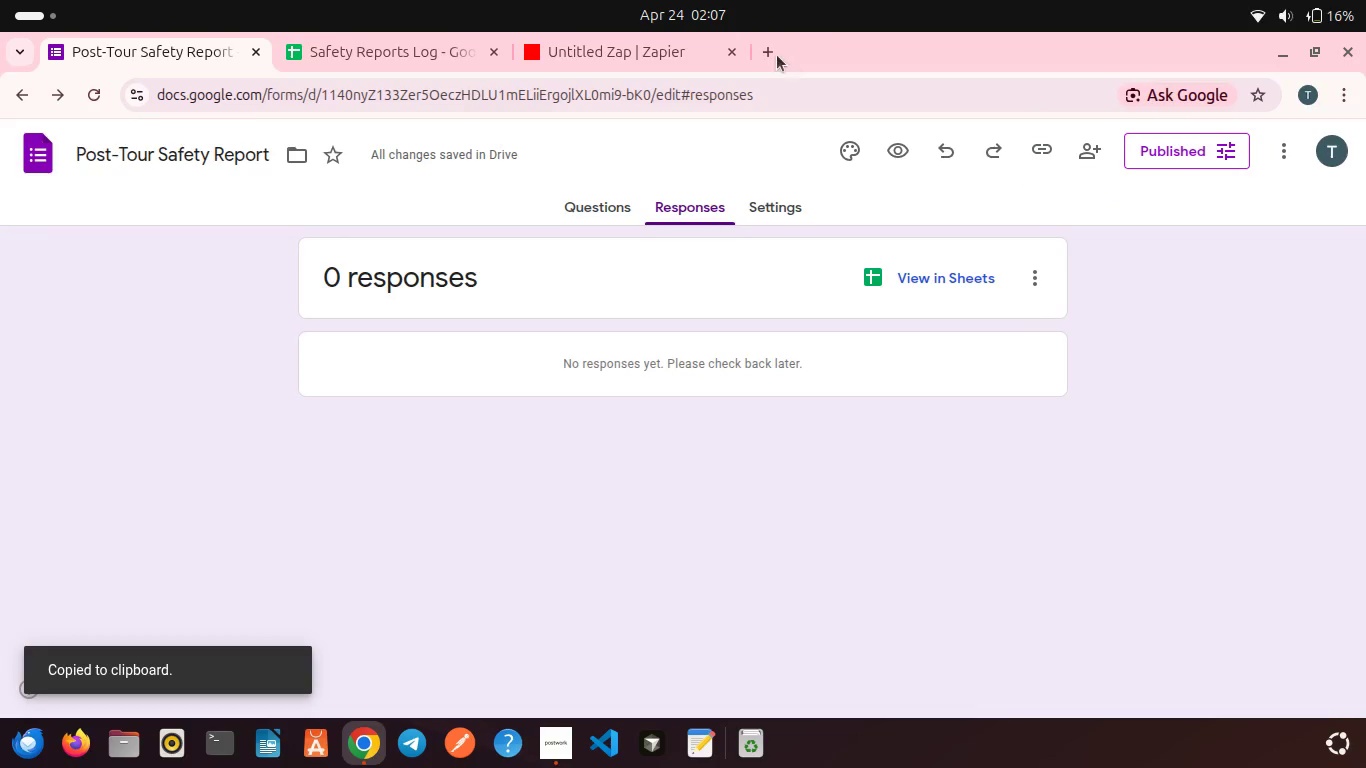 
left_click([770, 52])
 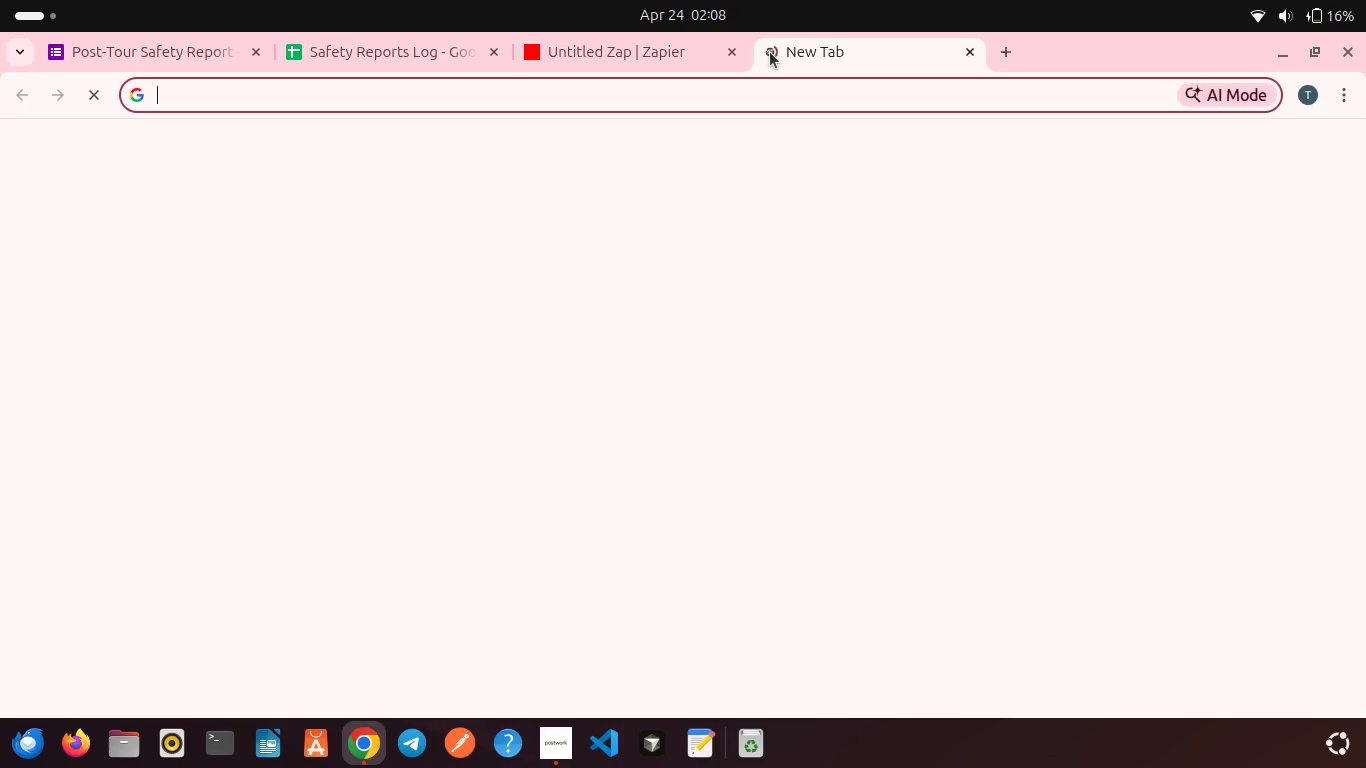 
key(Control+ControlLeft)
 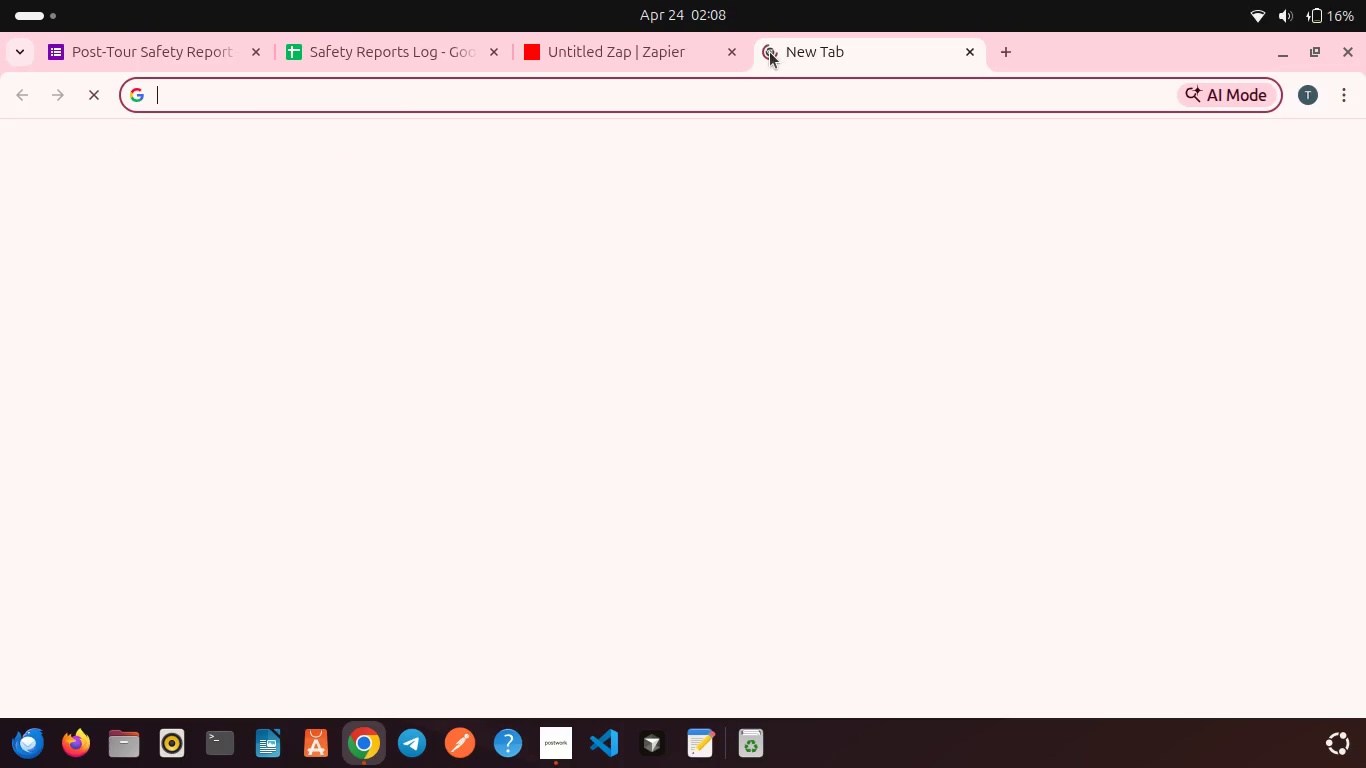 
key(Control+V)
 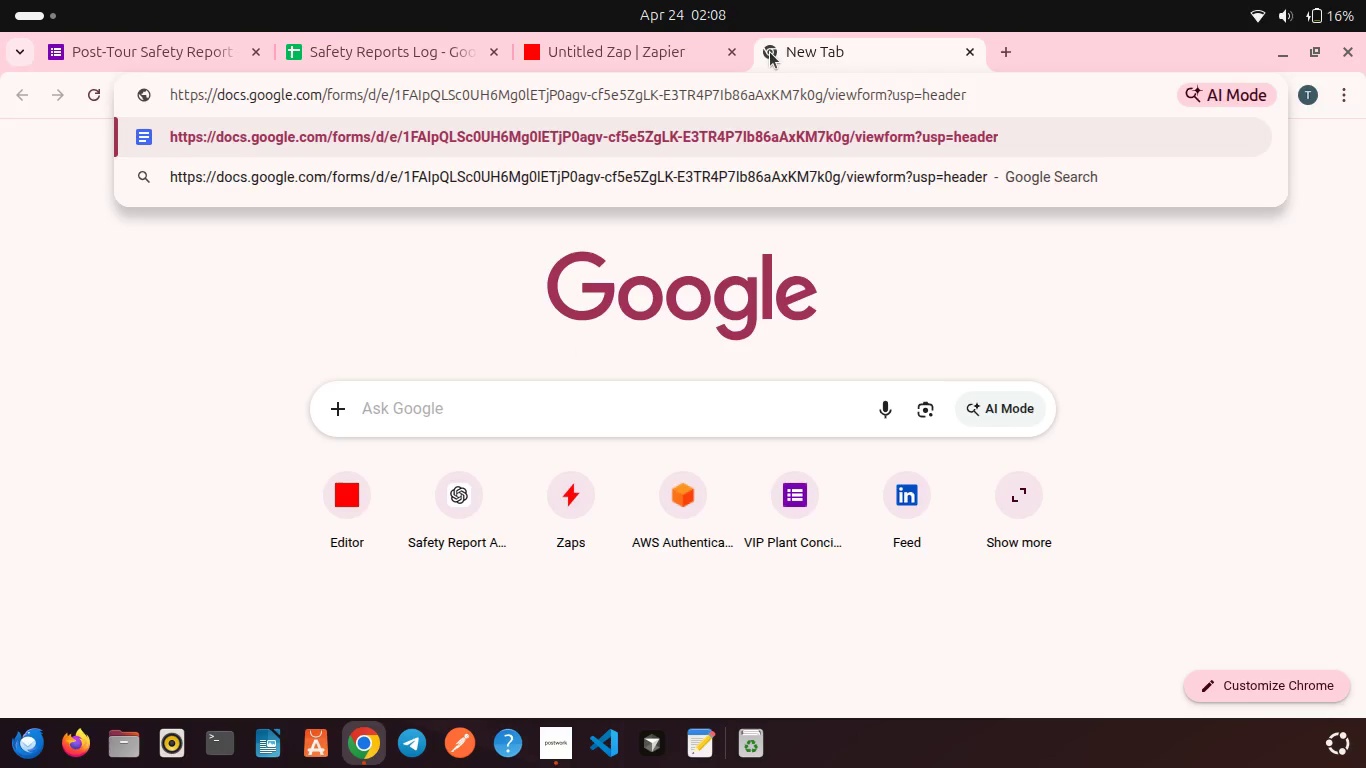 
key(Enter)
 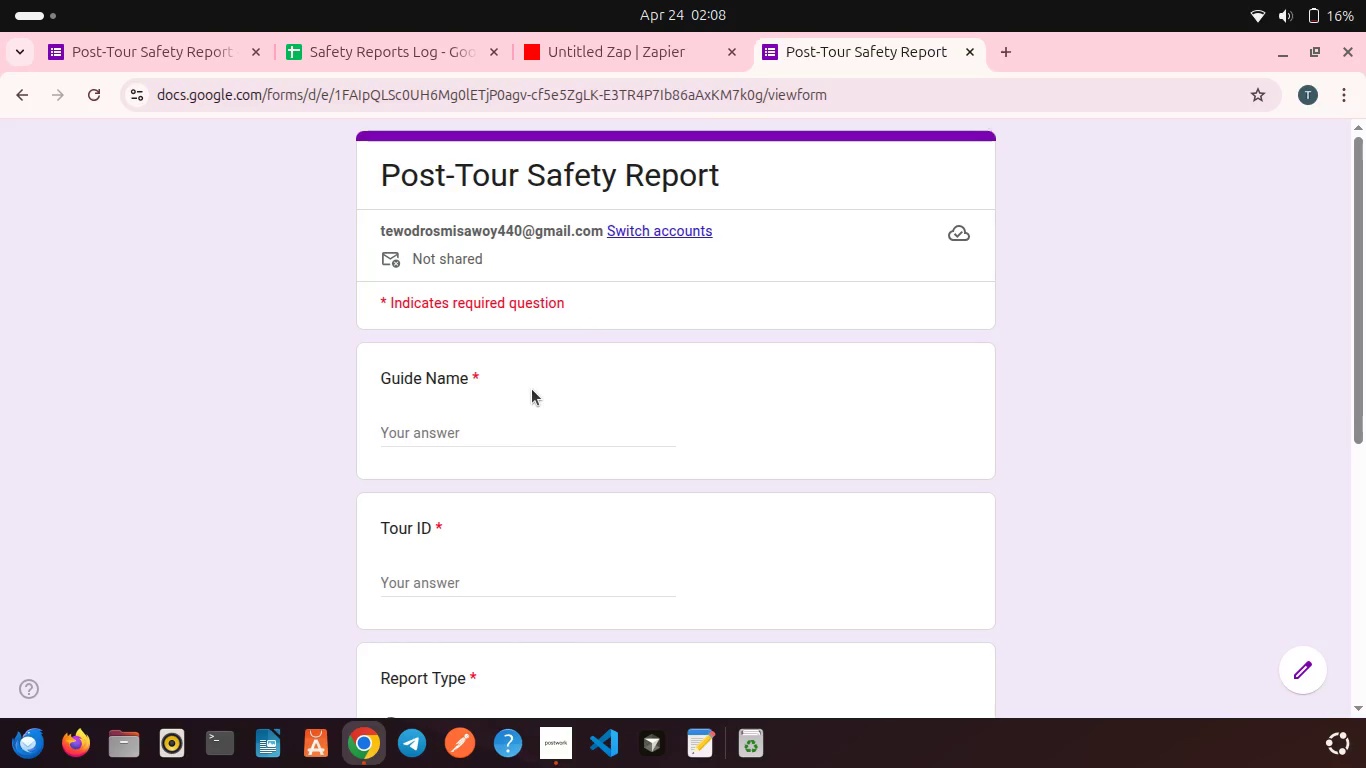 
left_click([468, 341])
 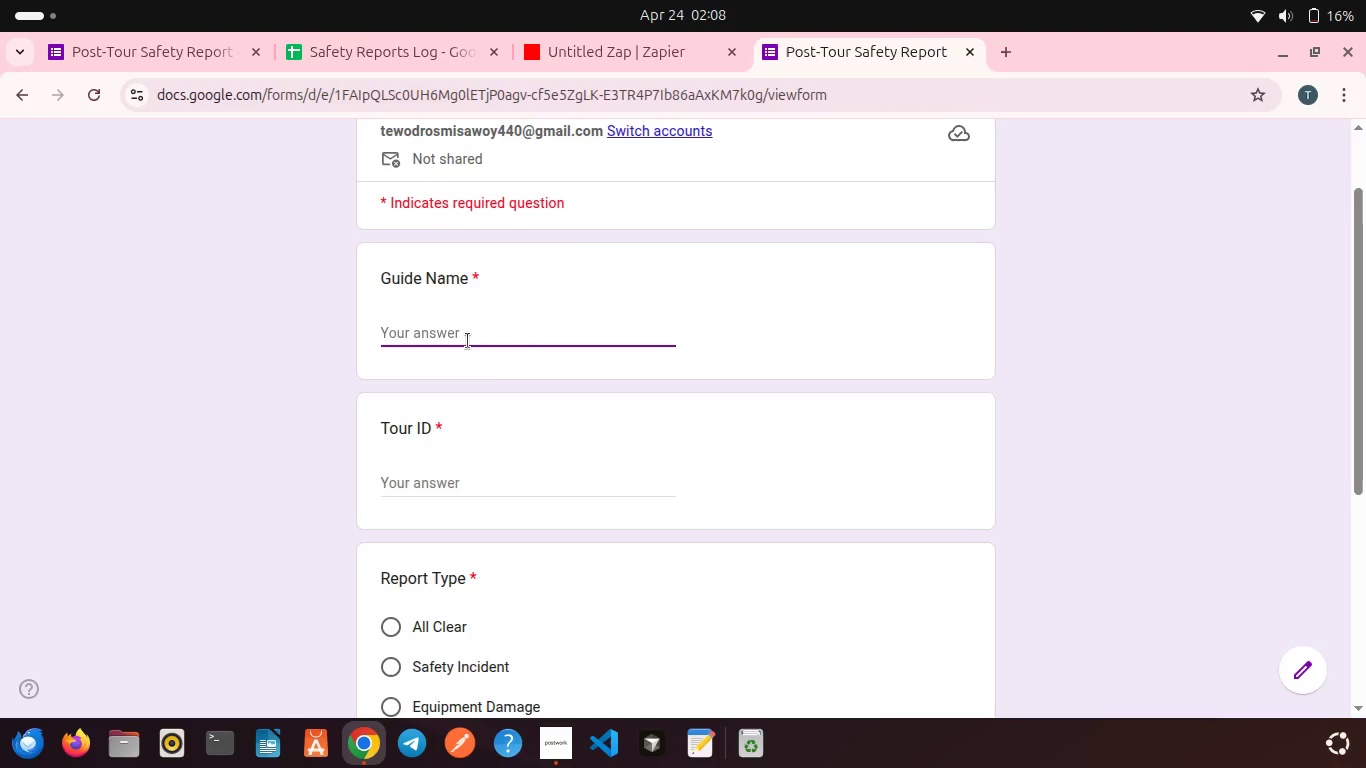 
type(Tewodros Misawoy)
 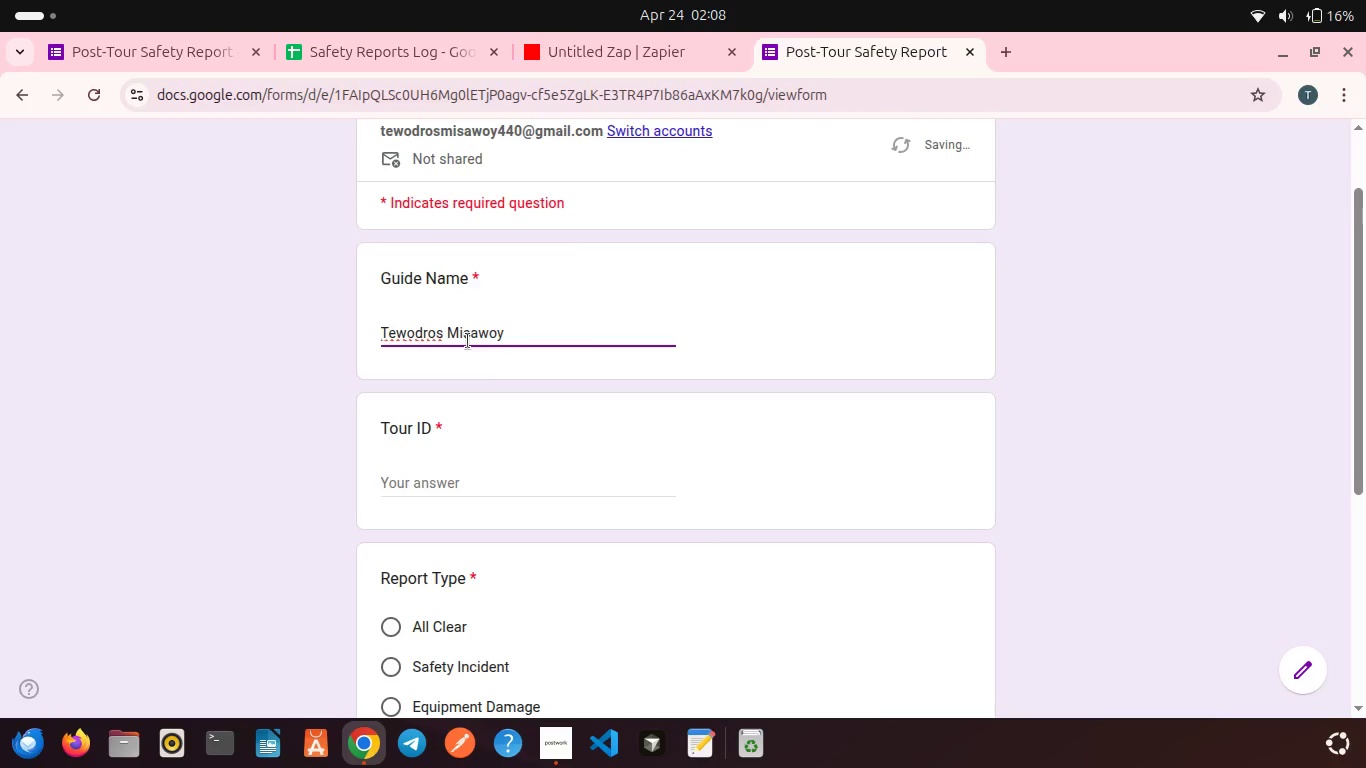 
left_click([440, 478])
 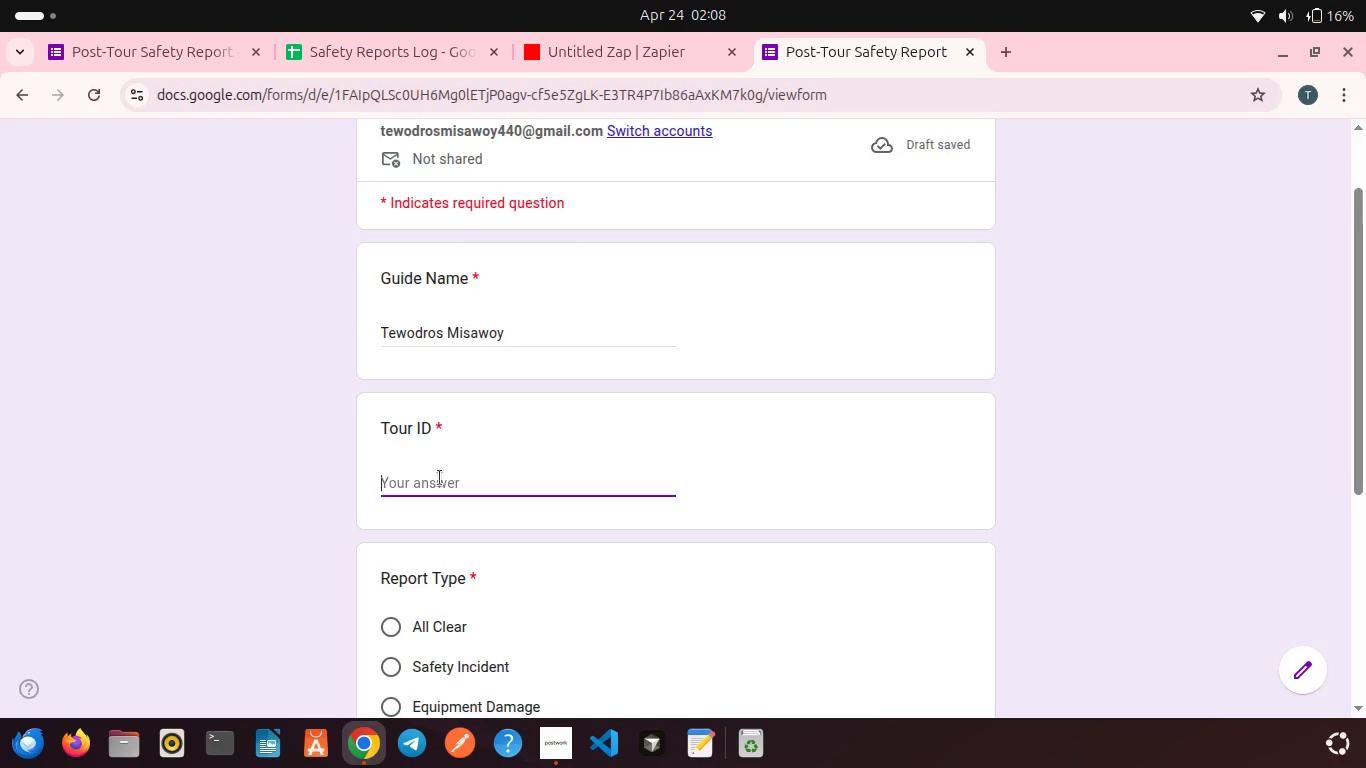 
type(000001)
 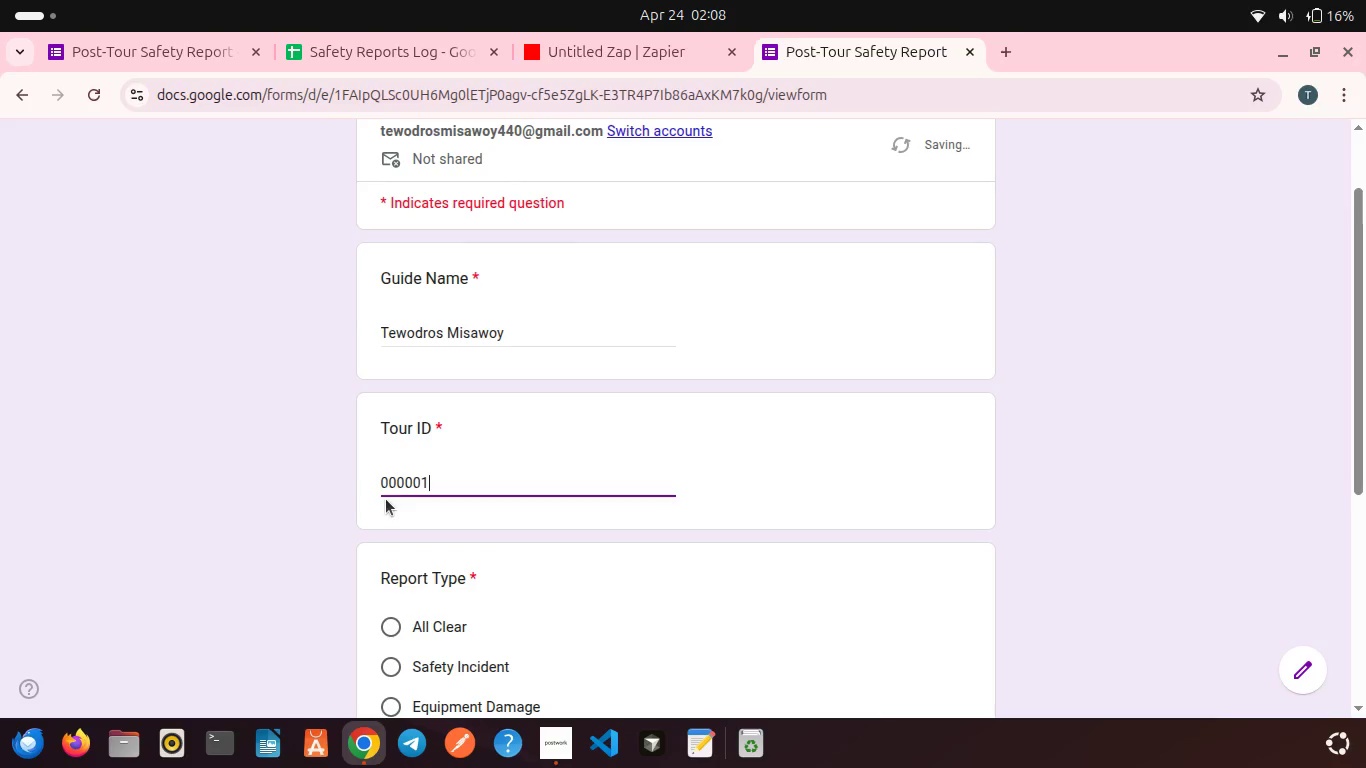 
left_click([386, 478])
 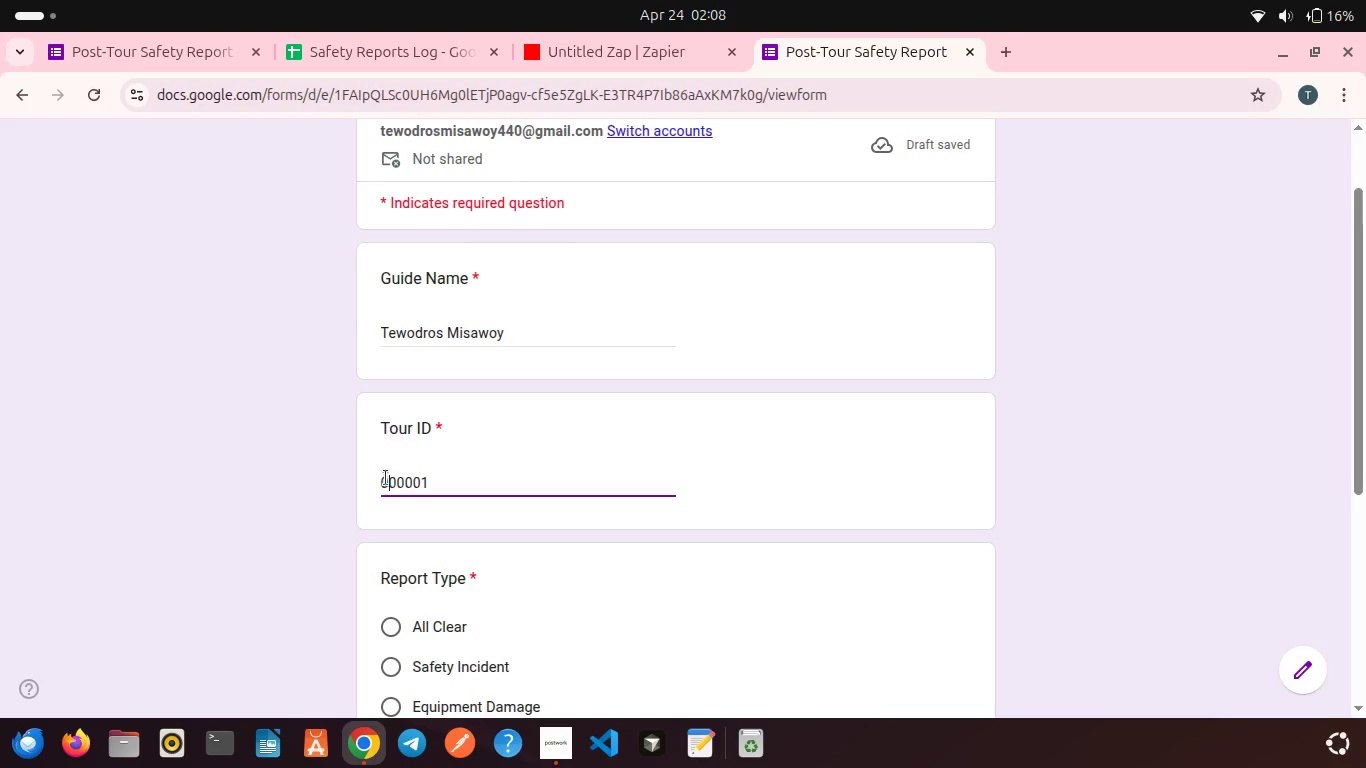 
key(ArrowLeft)
 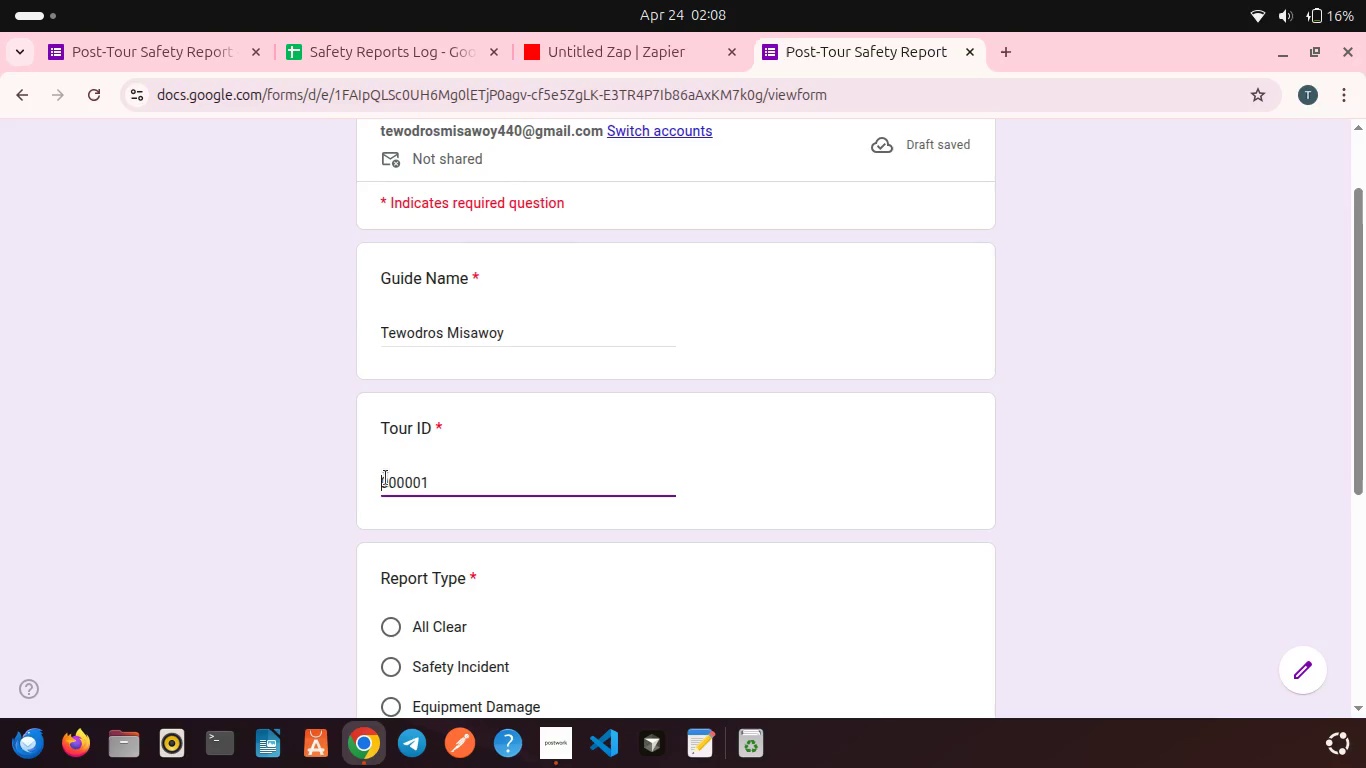 
type(TO-)
 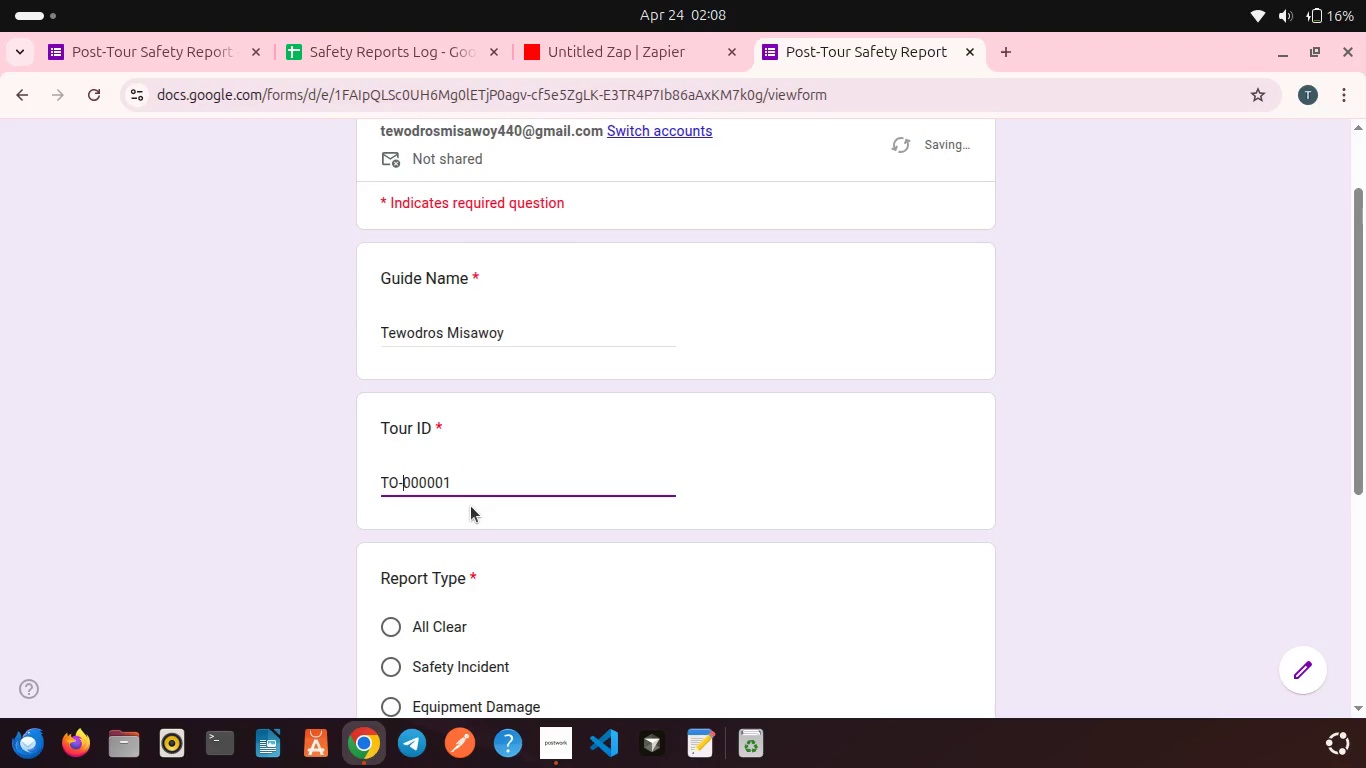 
scroll: coordinate [471, 506], scroll_direction: down, amount: 1.0
 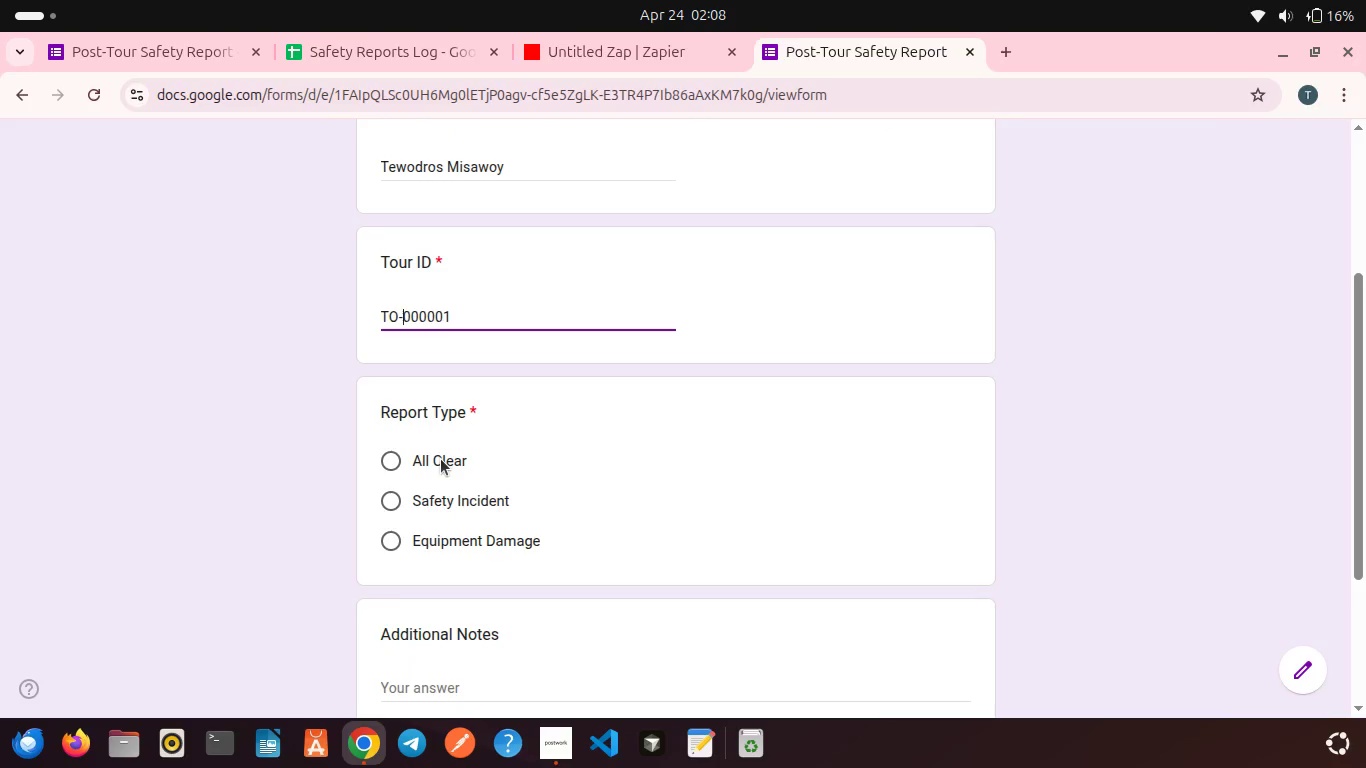 
left_click([441, 459])
 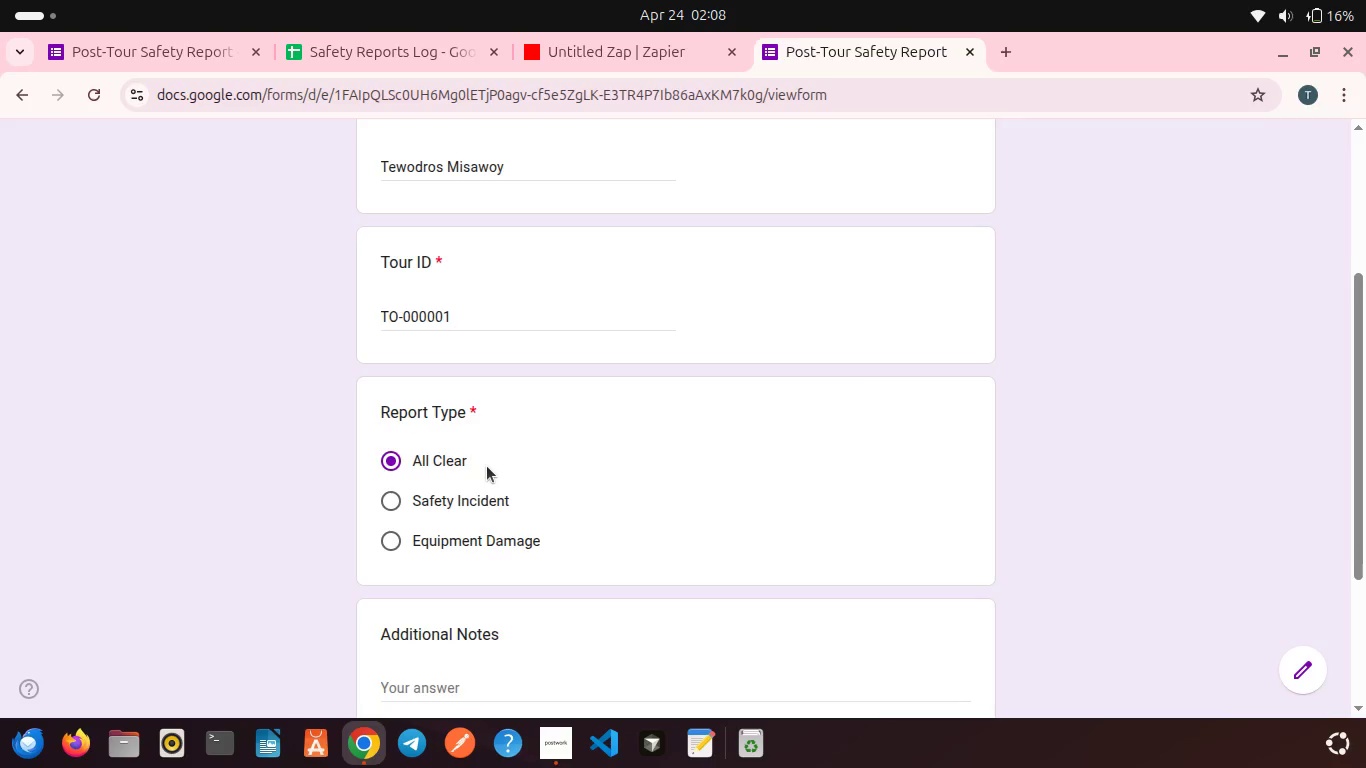 
scroll: coordinate [487, 466], scroll_direction: down, amount: 2.0
 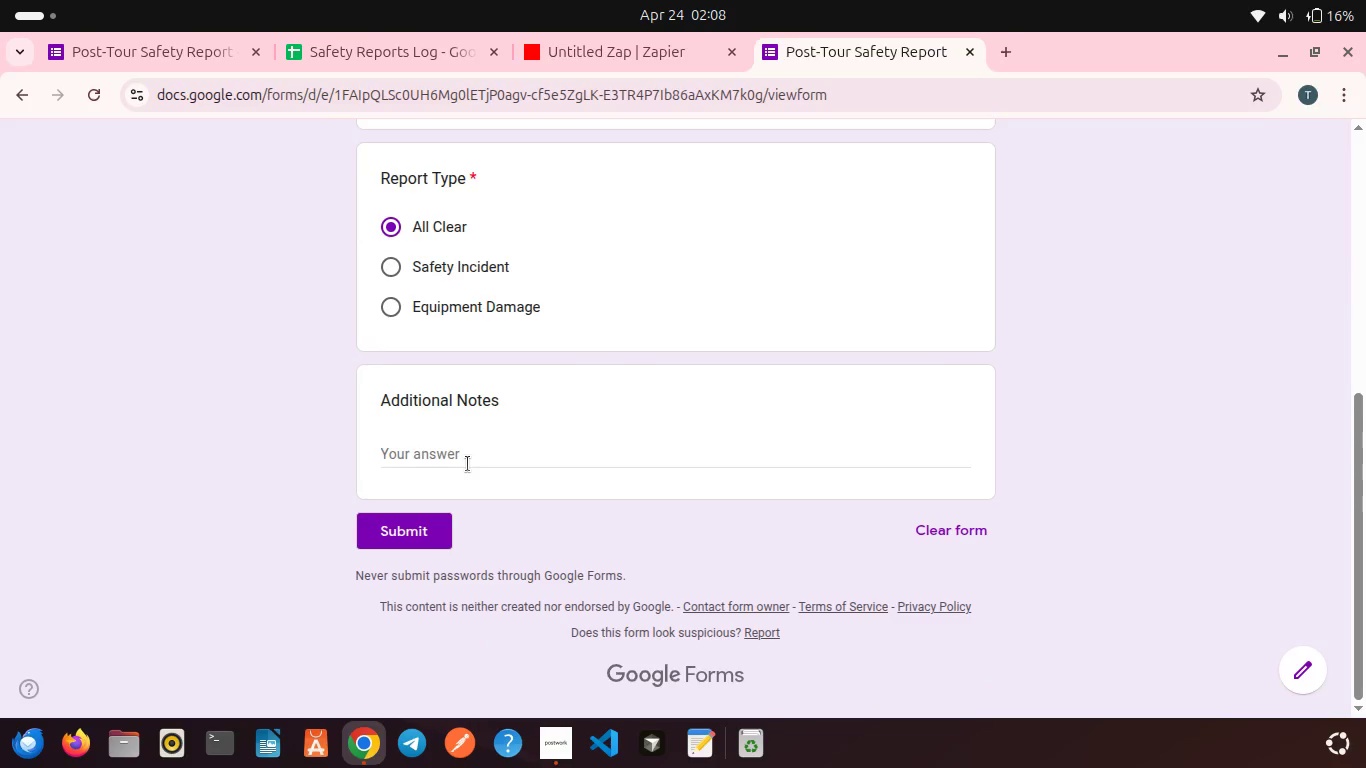 
left_click([468, 464])
 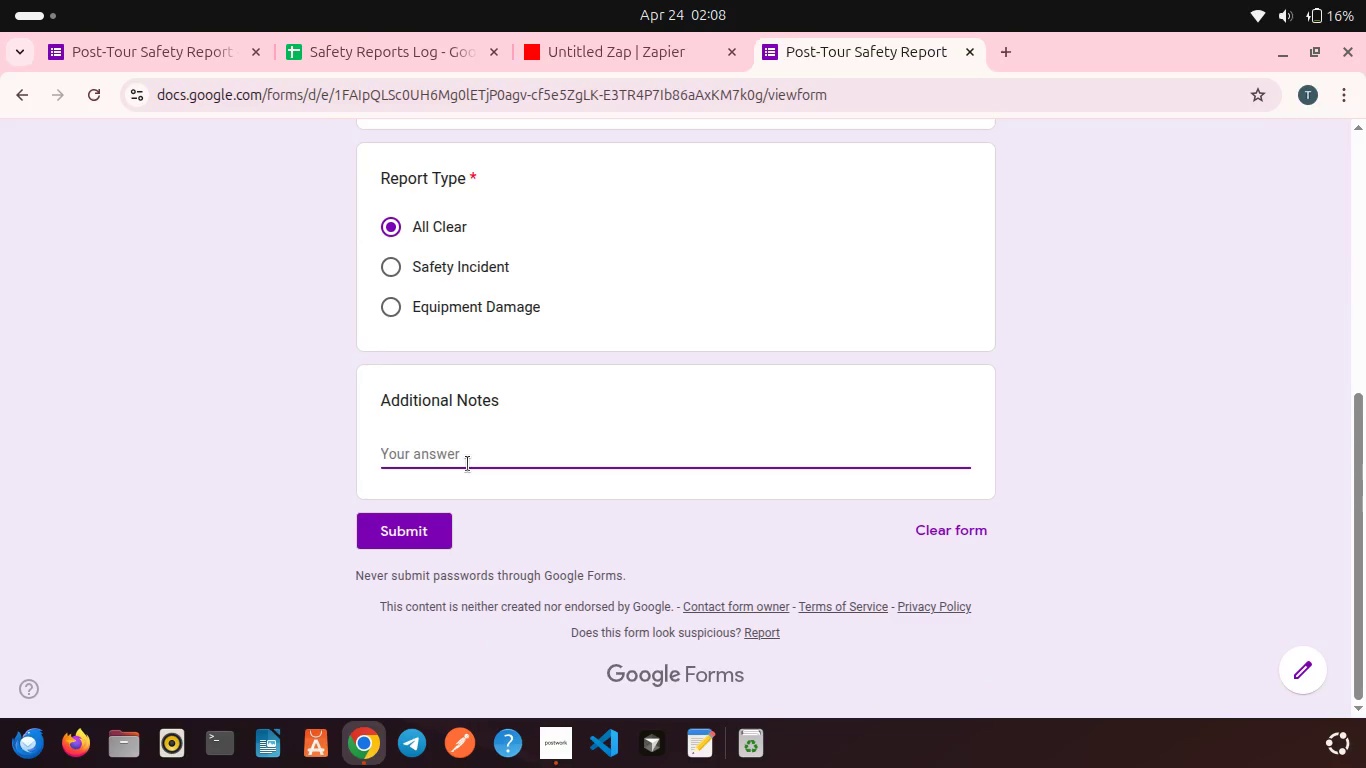 
type(de)
key(Backspace)
key(Backspace)
type(Detail note here)
 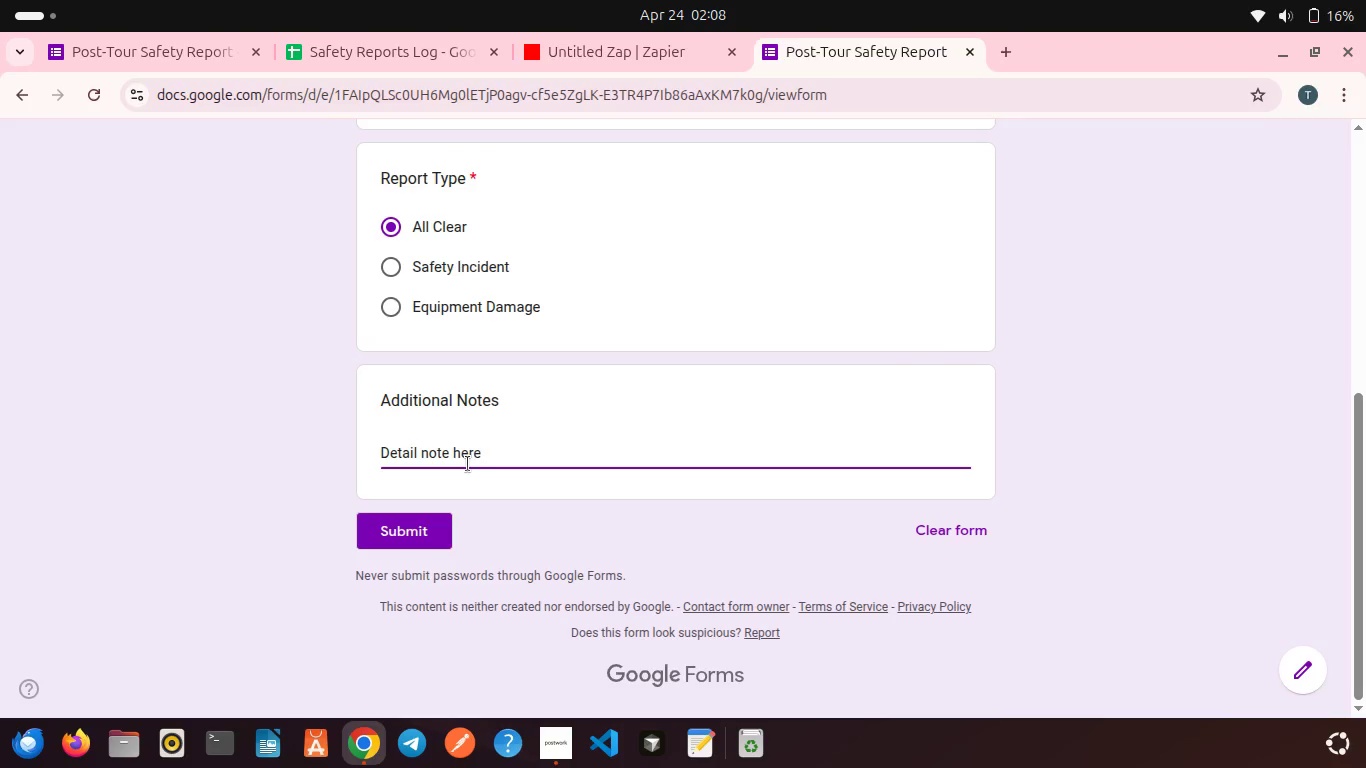 
left_click([428, 532])
 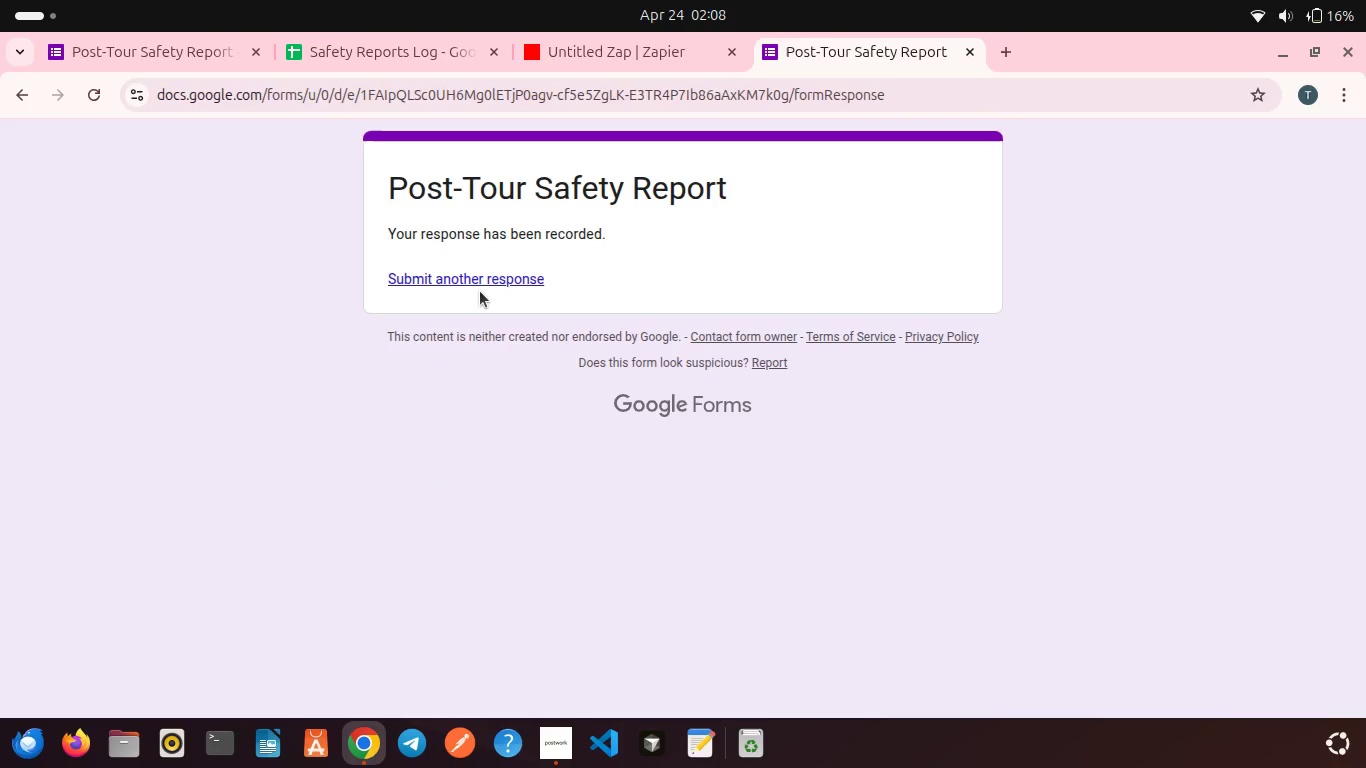 
left_click([469, 282])
 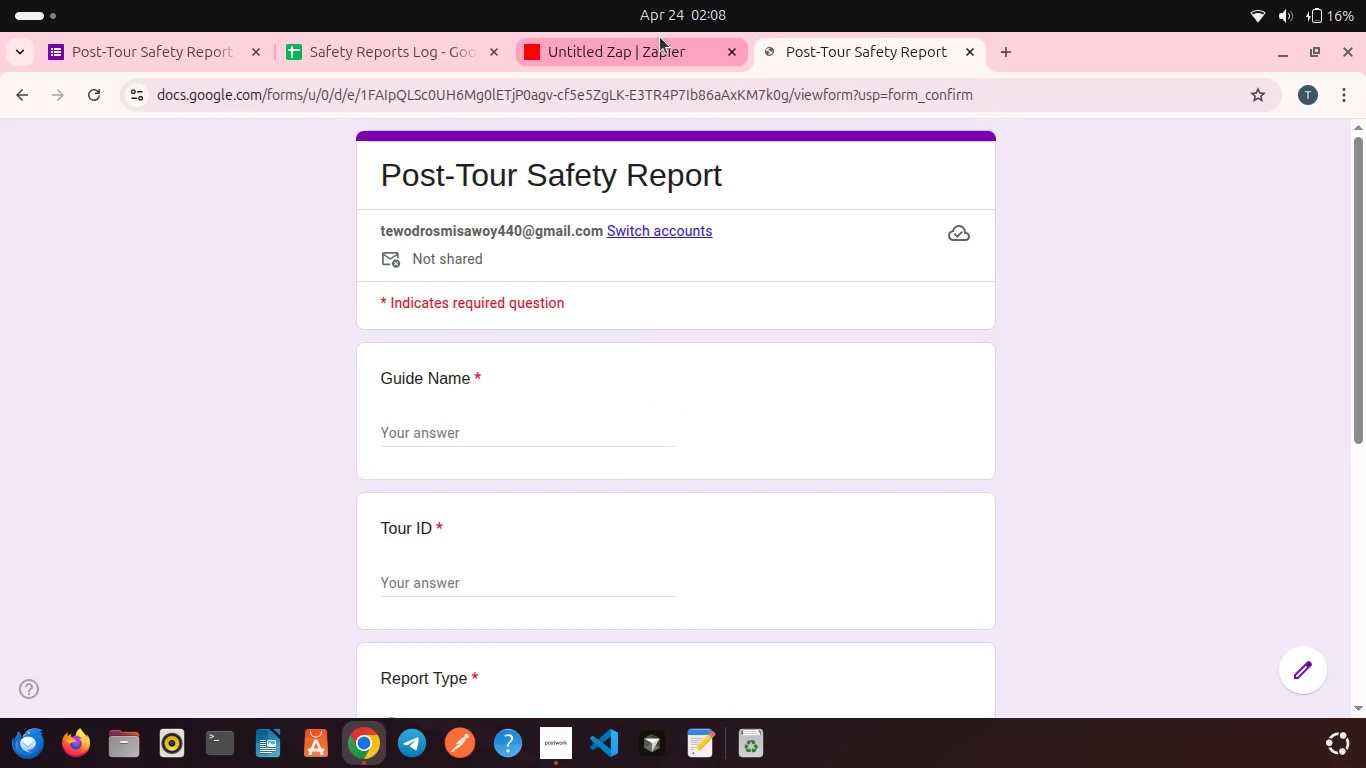 
left_click([660, 37])
 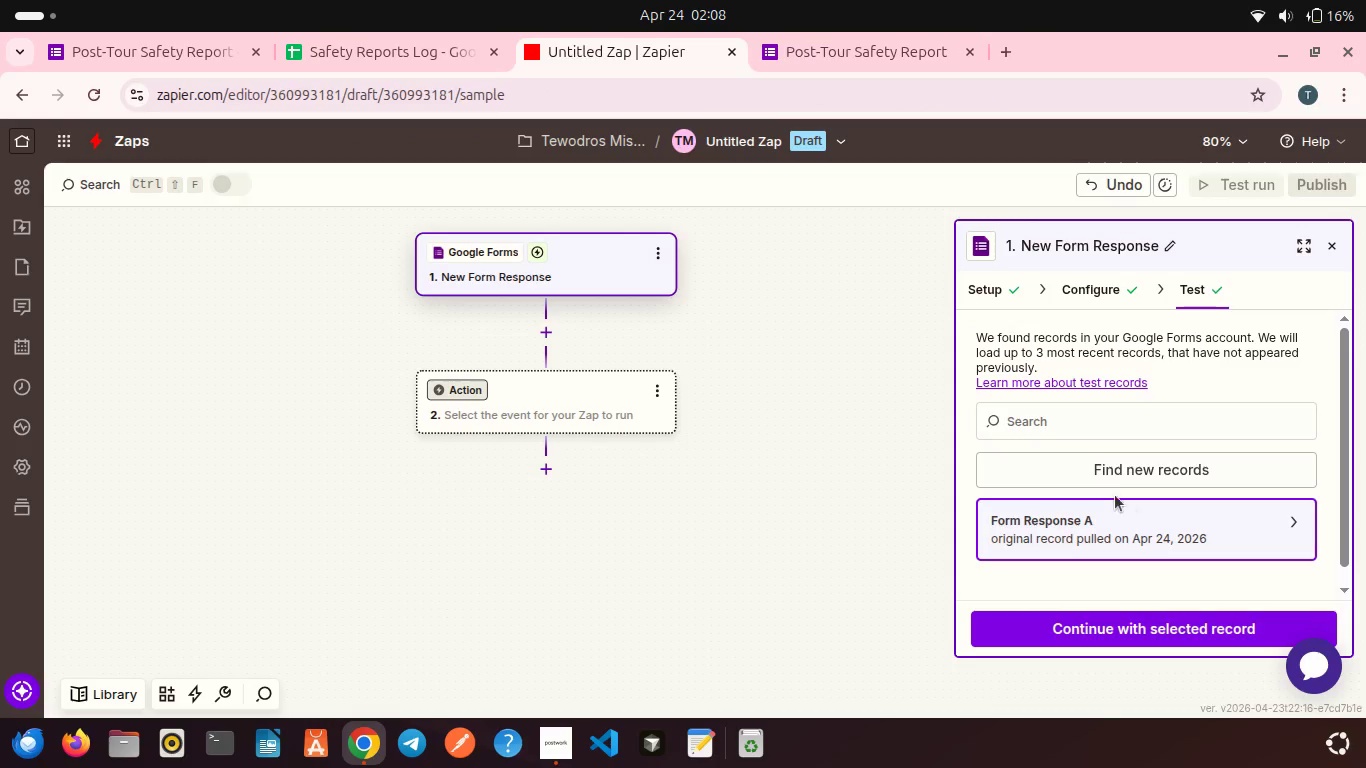 
left_click([1097, 480])
 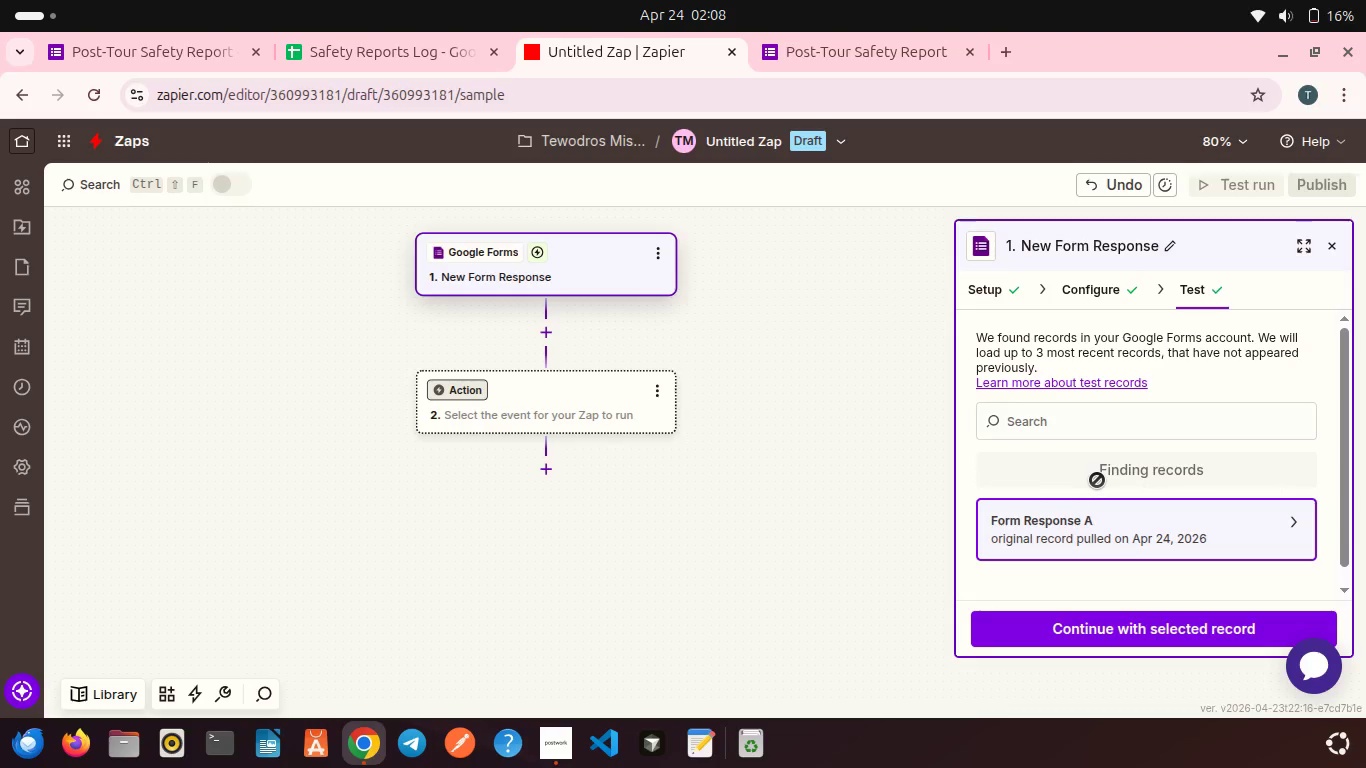 
wait(6.61)
 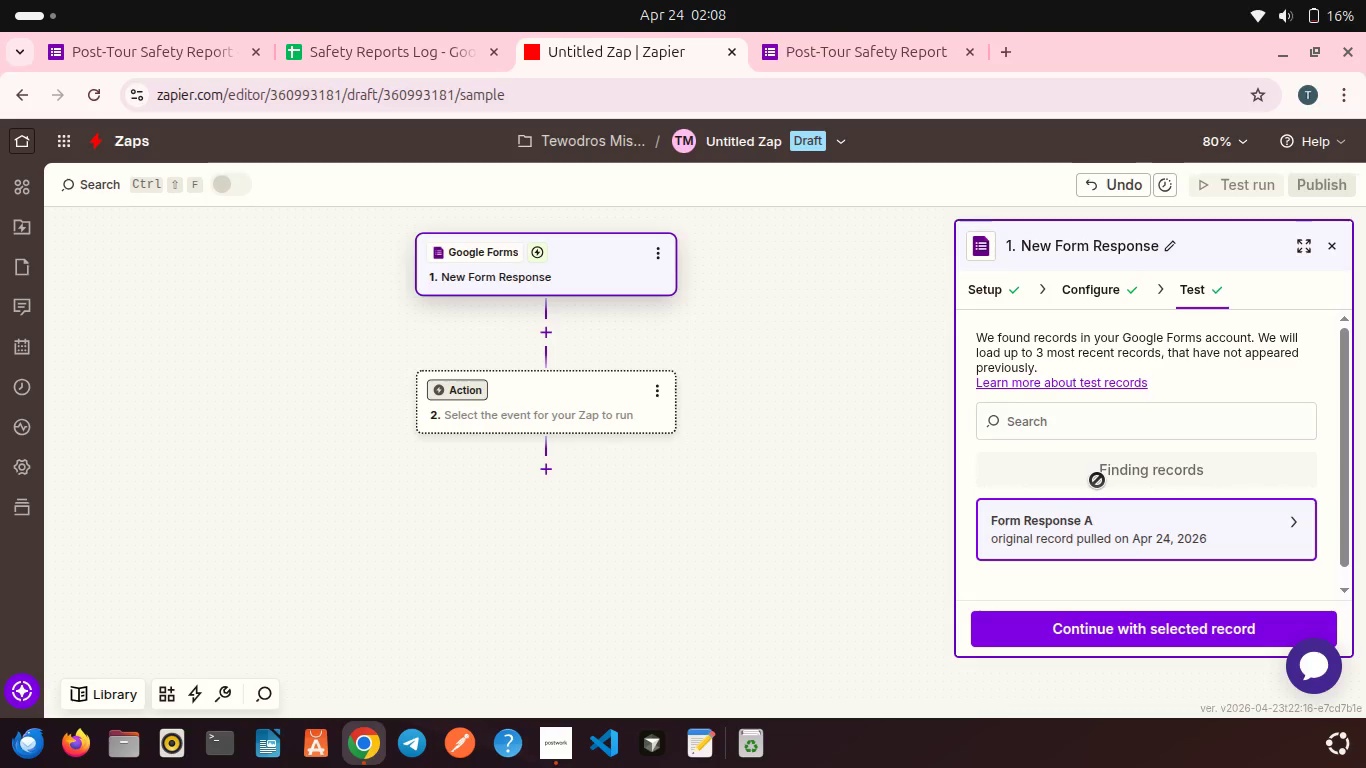 
scroll: coordinate [1048, 458], scroll_direction: down, amount: 5.0
 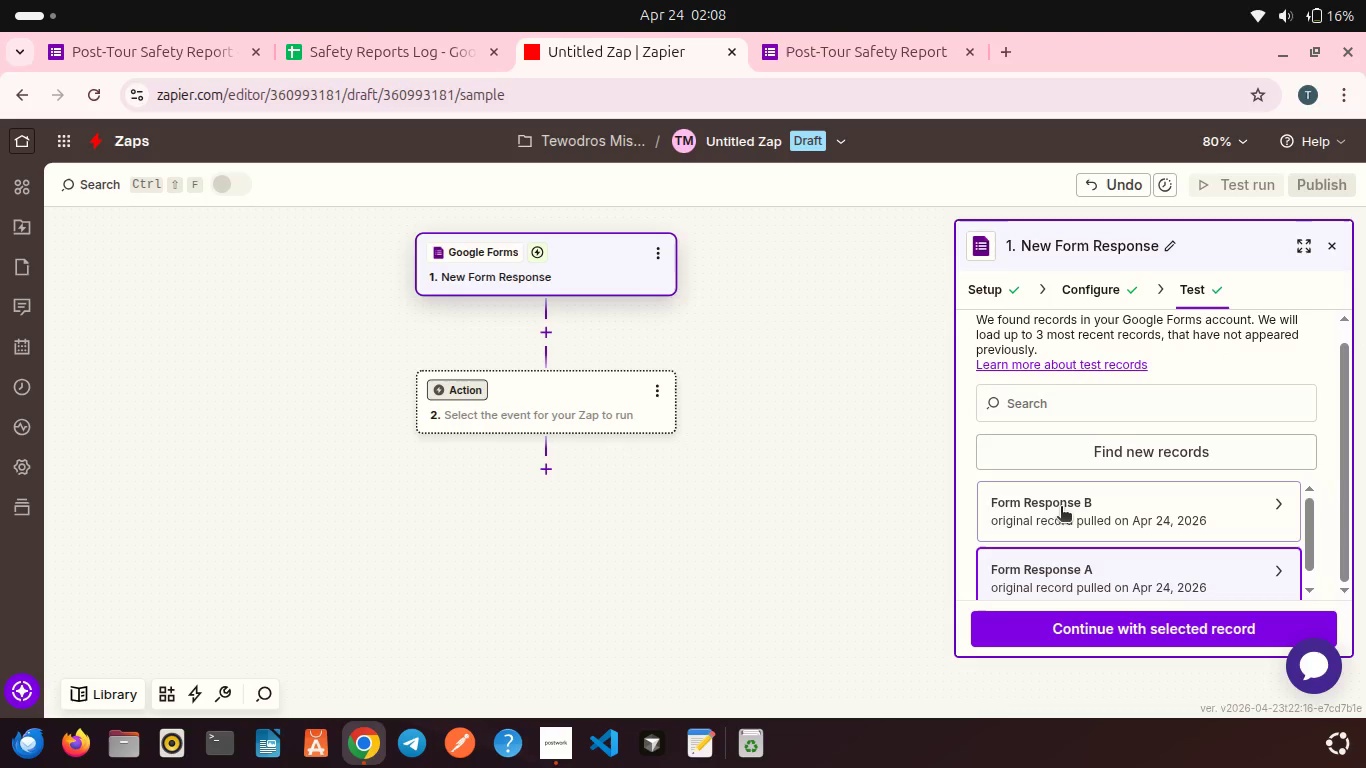 
left_click([1061, 508])
 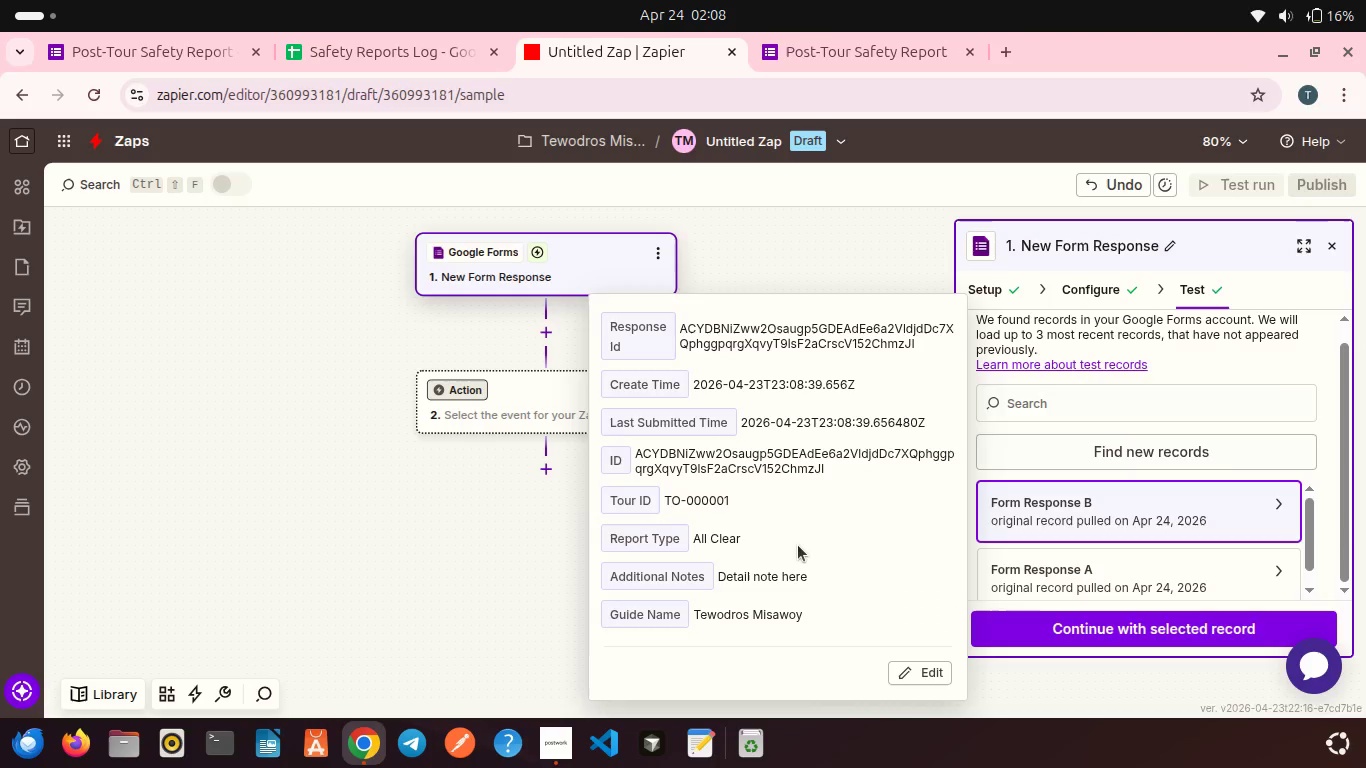 
scroll: coordinate [798, 545], scroll_direction: down, amount: 2.0
 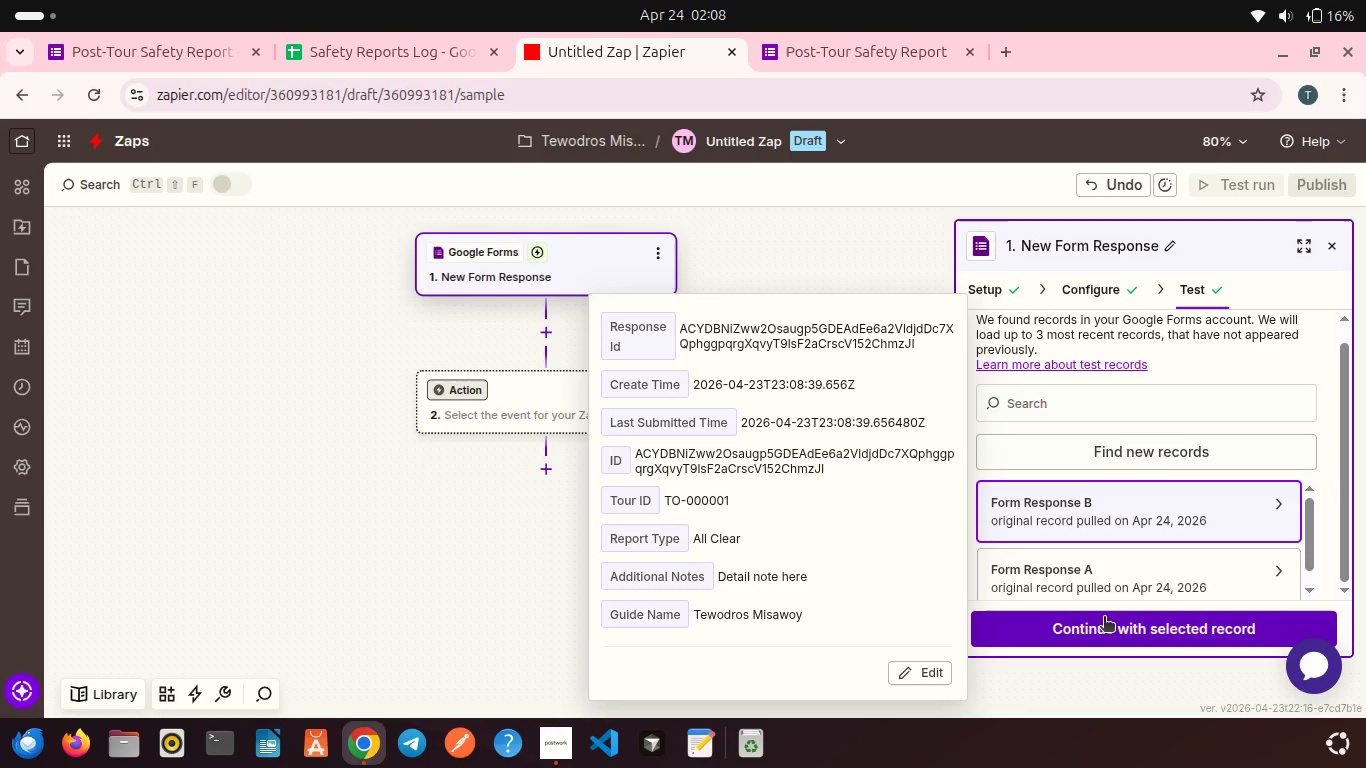 
left_click([1104, 618])
 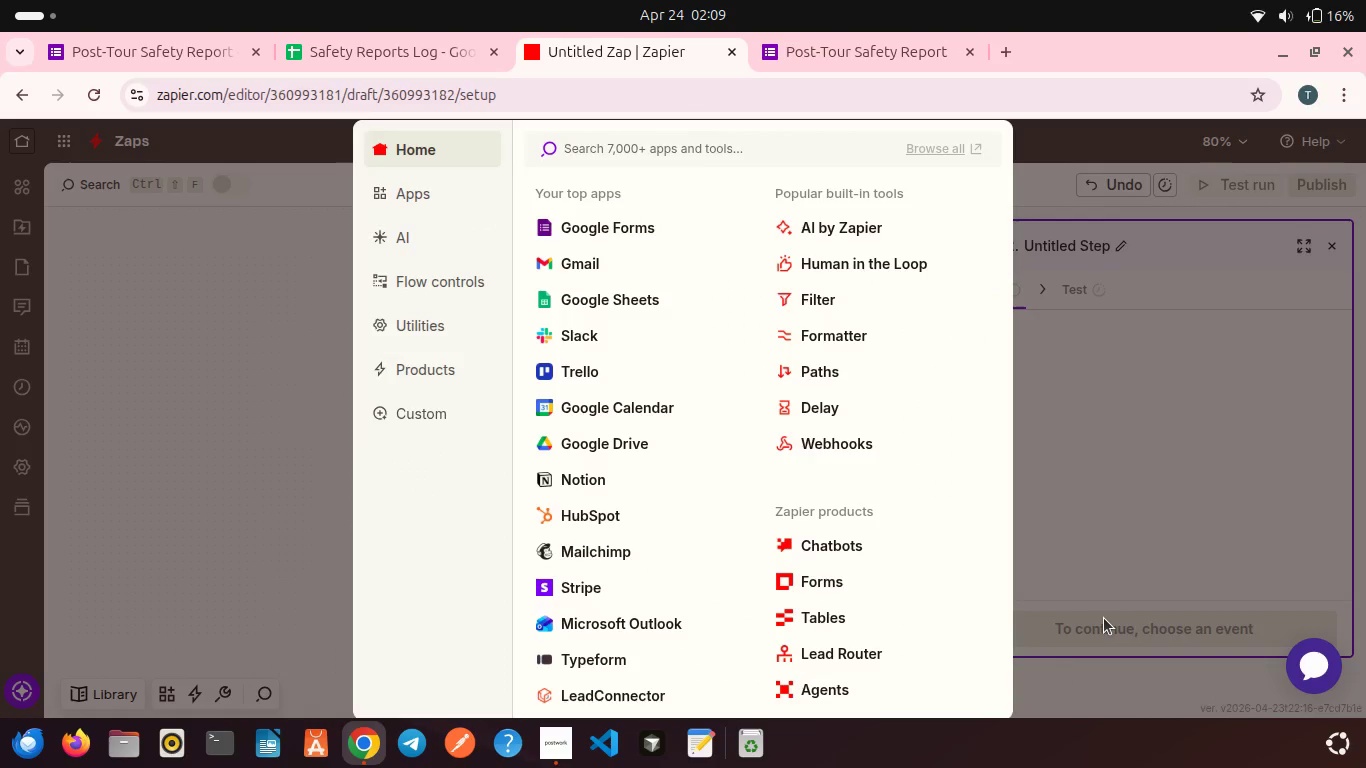 
wait(7.87)
 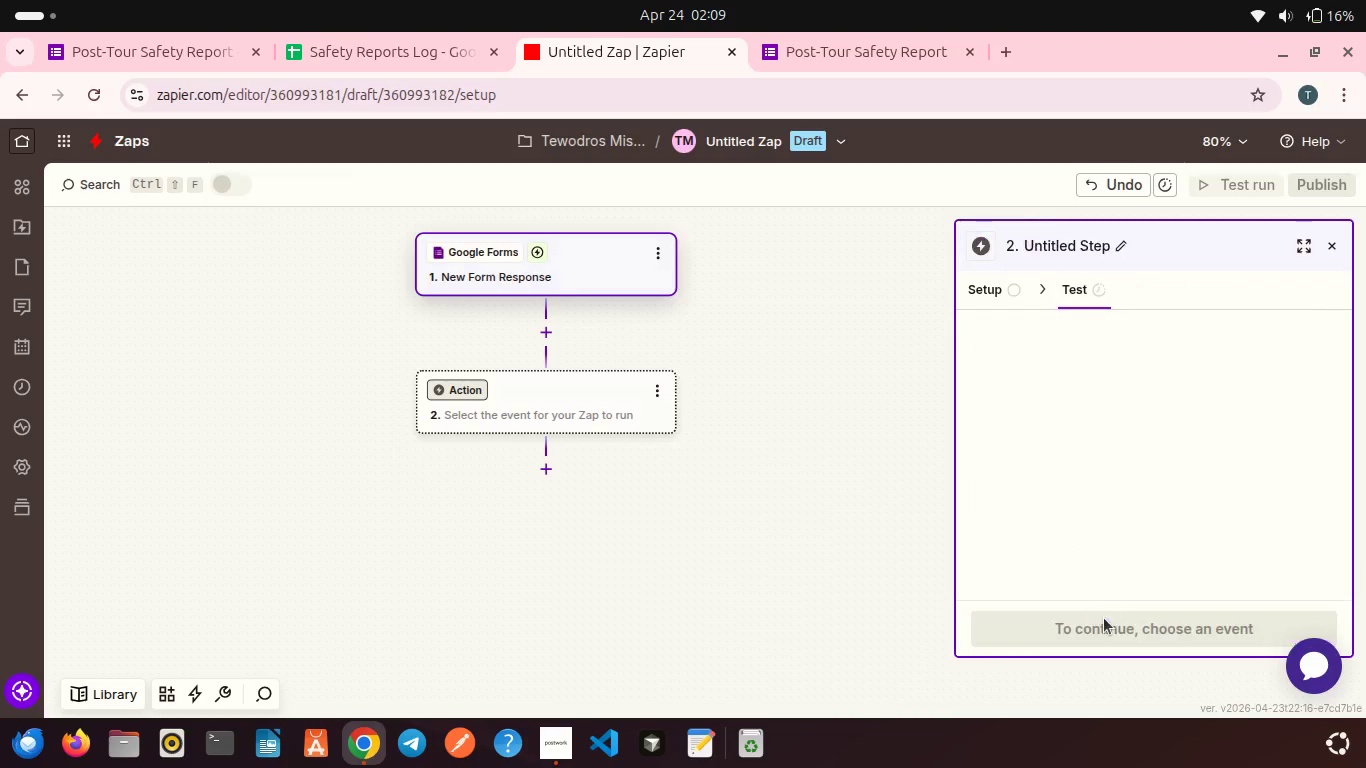 
left_click([813, 293])
 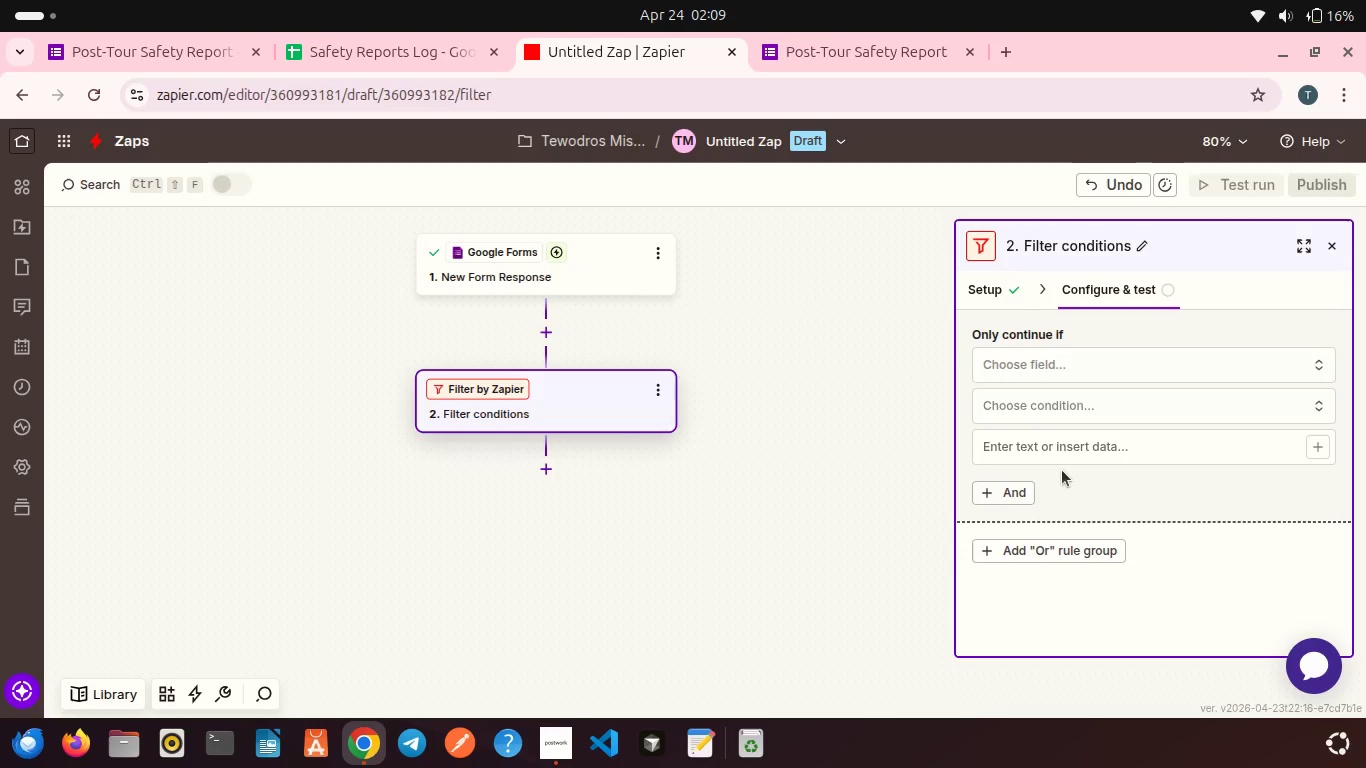 
wait(9.2)
 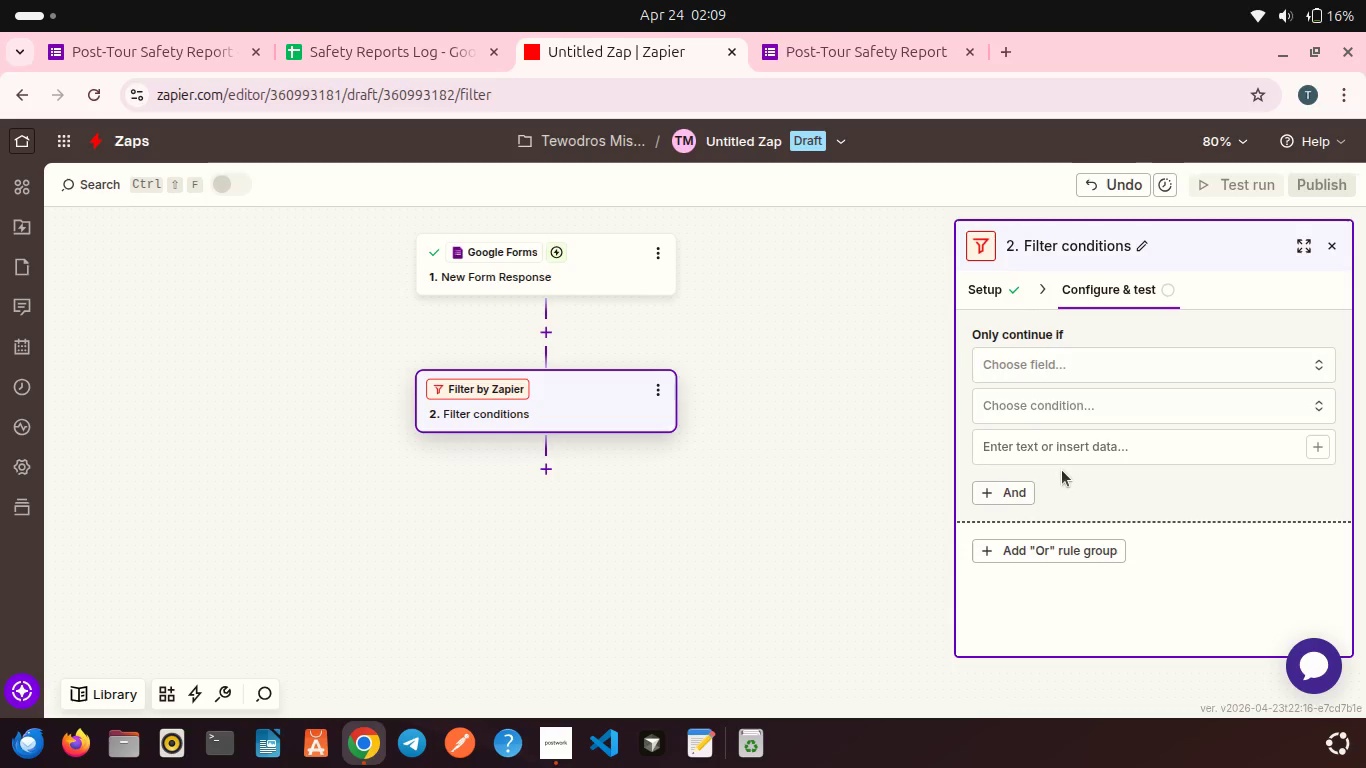 
left_click([1038, 351])
 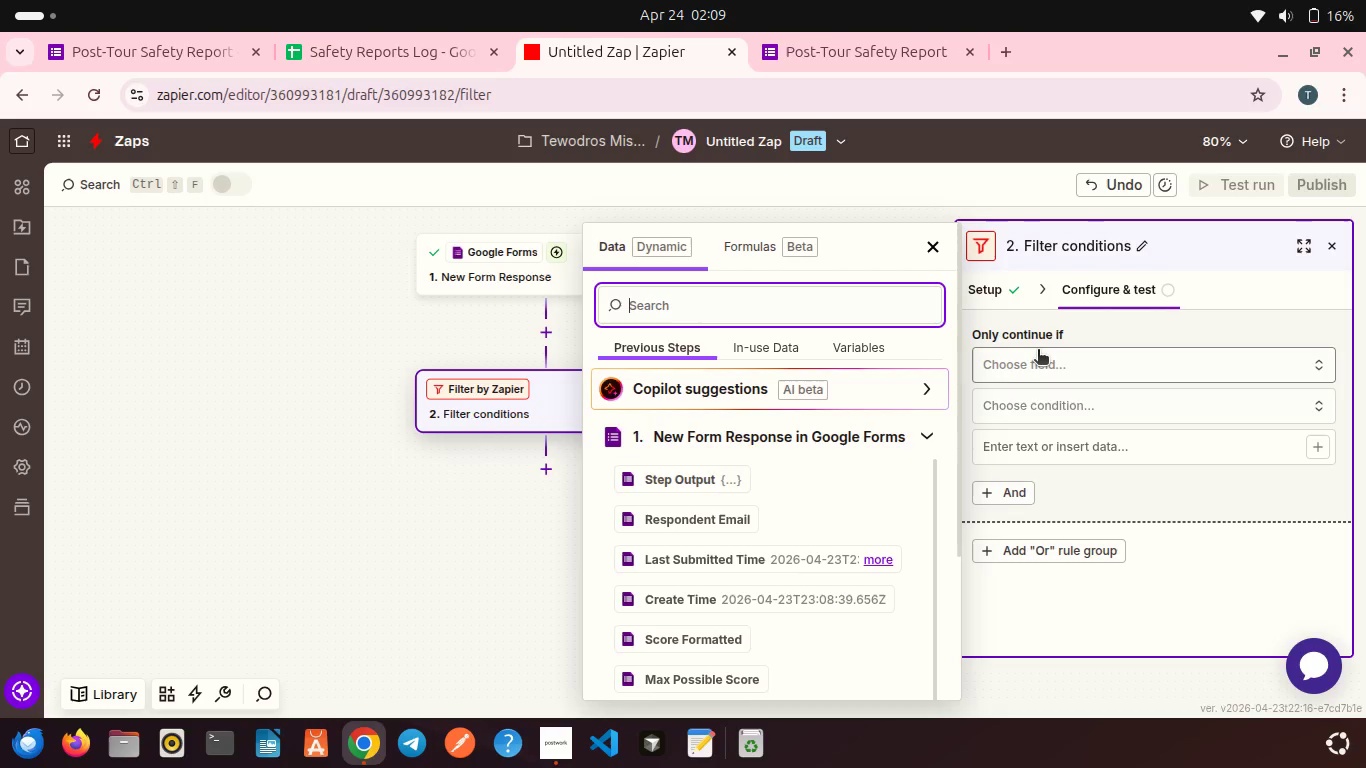 
wait(10.27)
 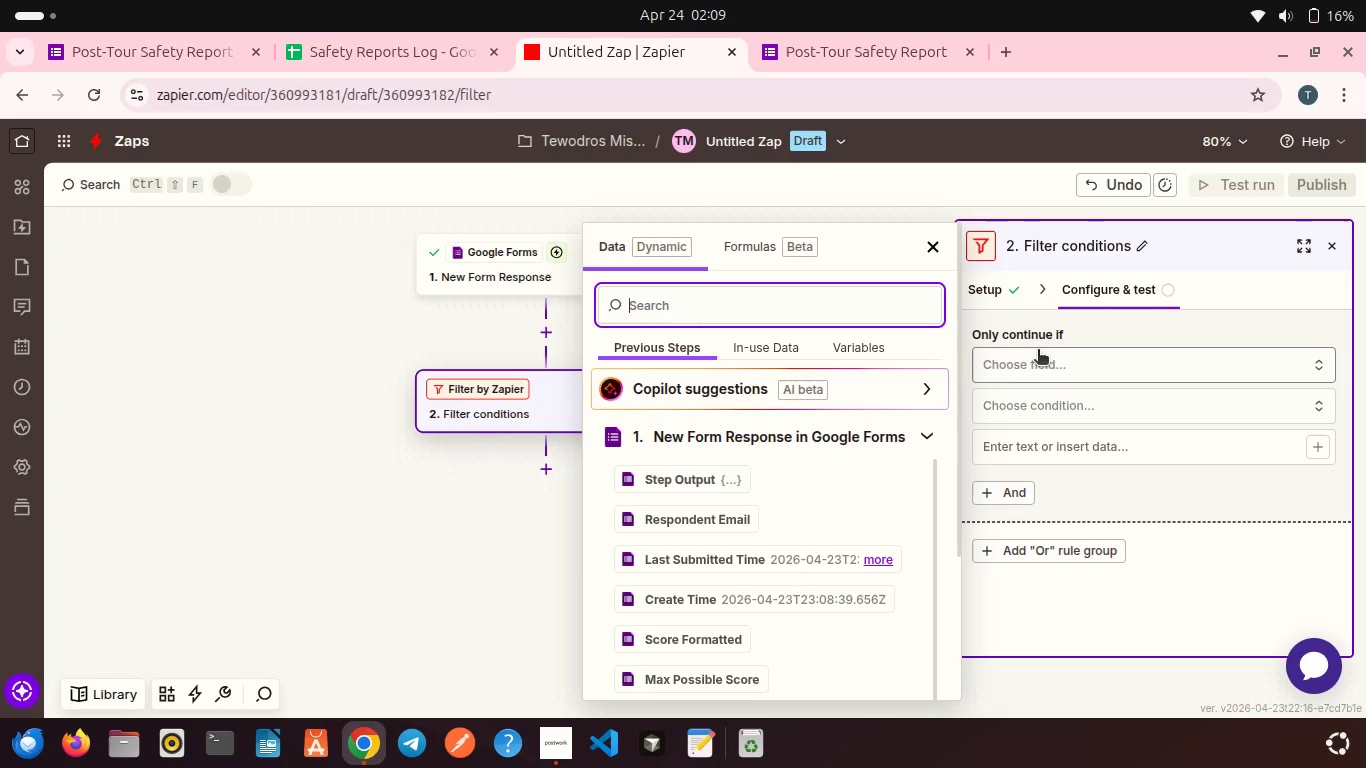 
scroll: coordinate [782, 556], scroll_direction: down, amount: 4.0
 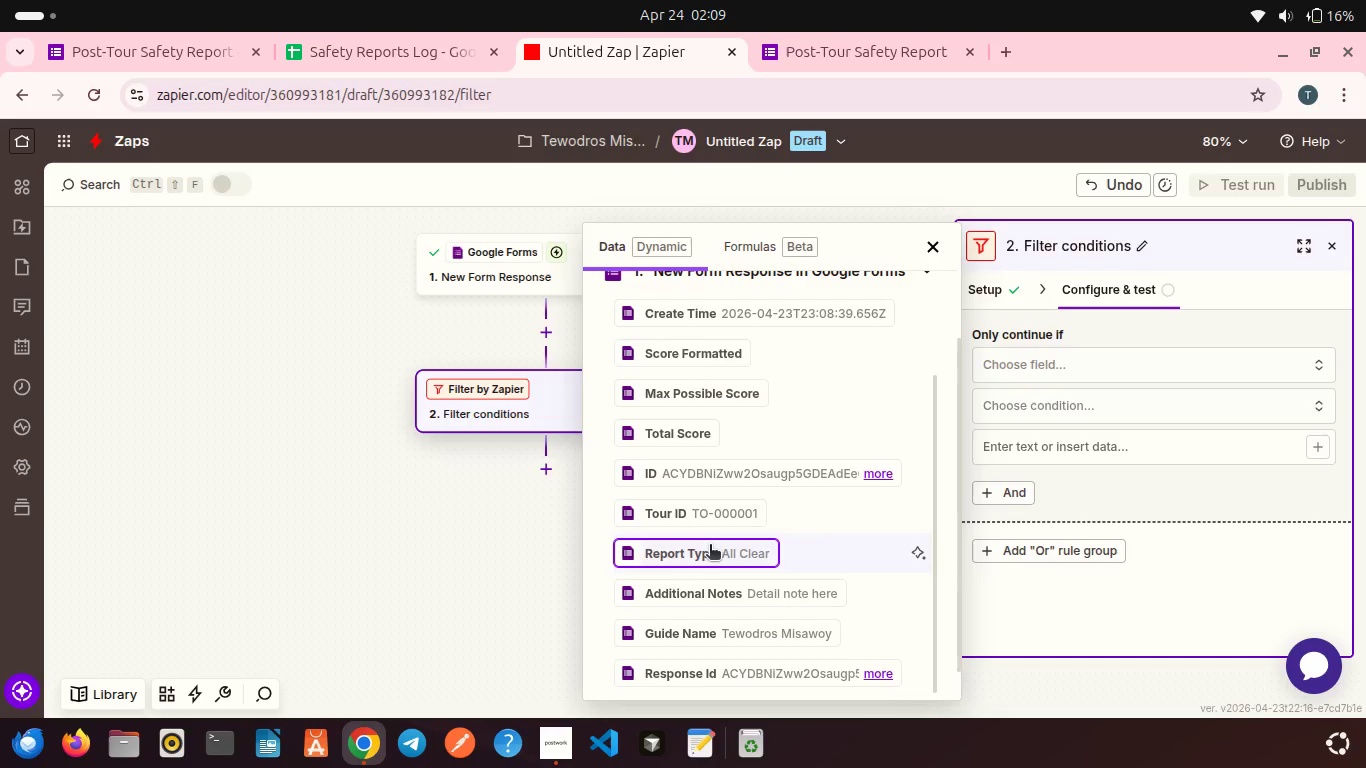 
left_click([710, 548])
 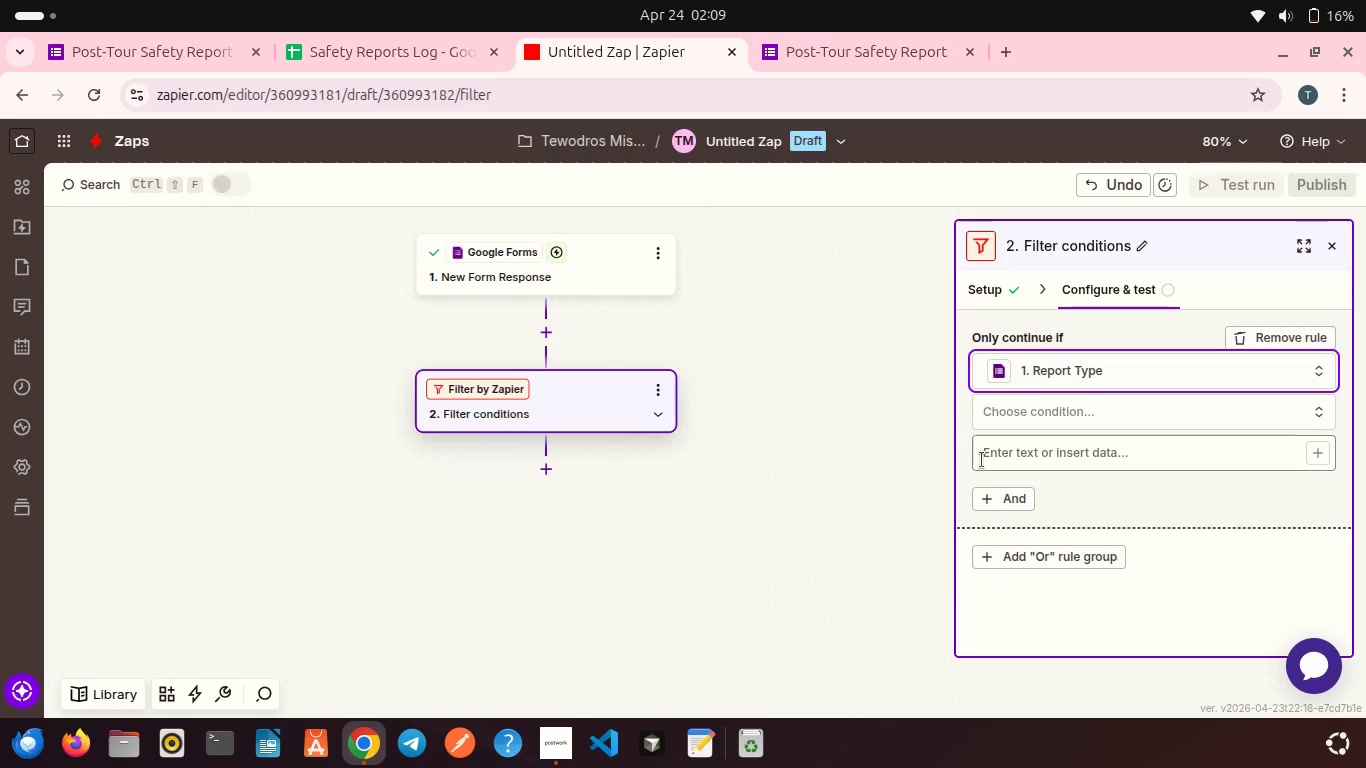 
left_click([1019, 416])
 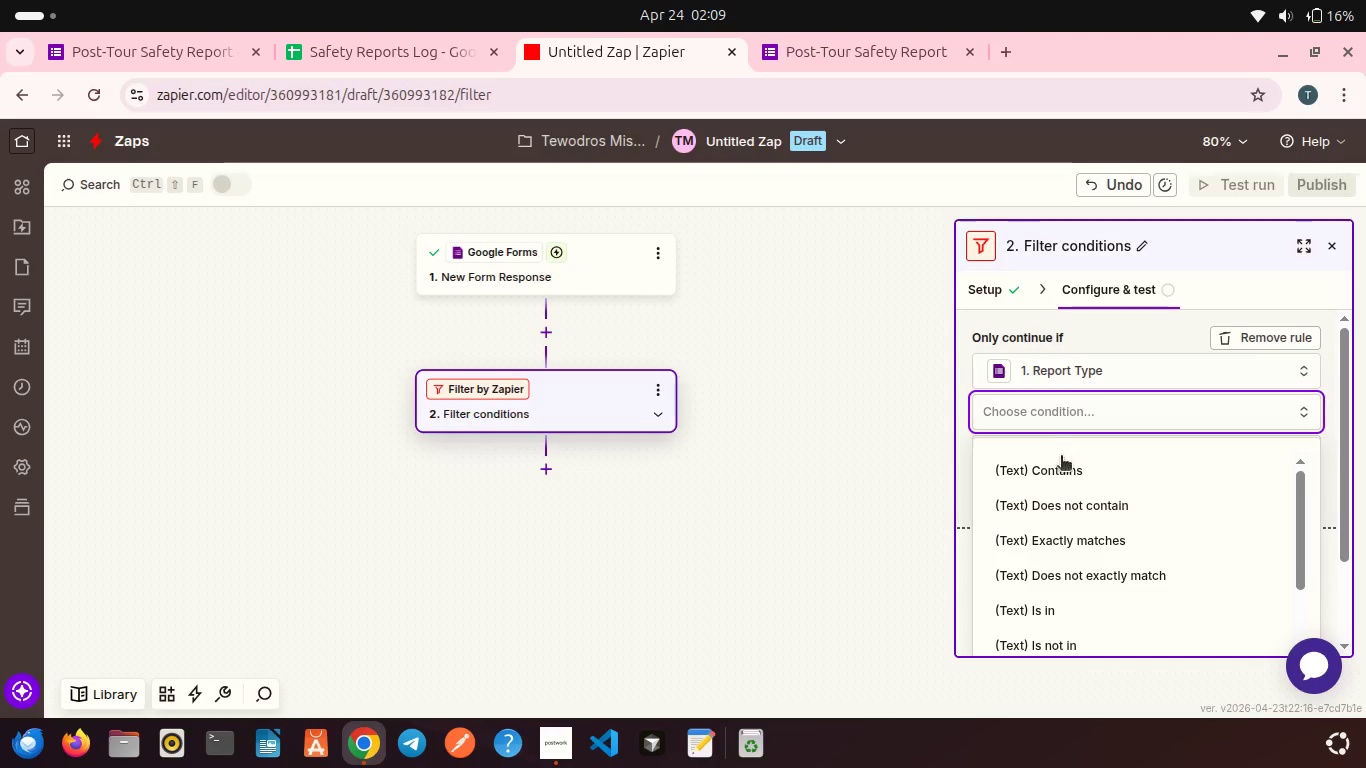 
wait(6.52)
 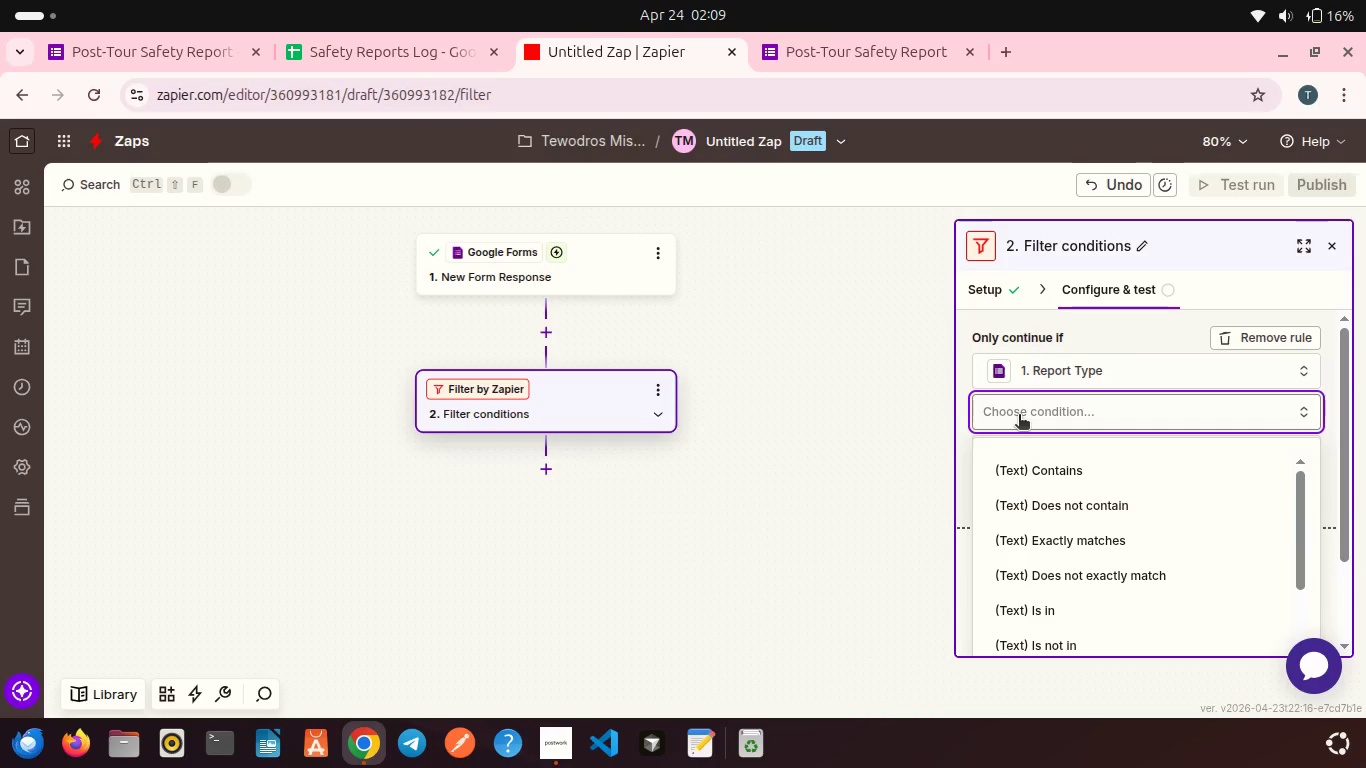 
scroll: coordinate [1063, 591], scroll_direction: down, amount: 5.0
 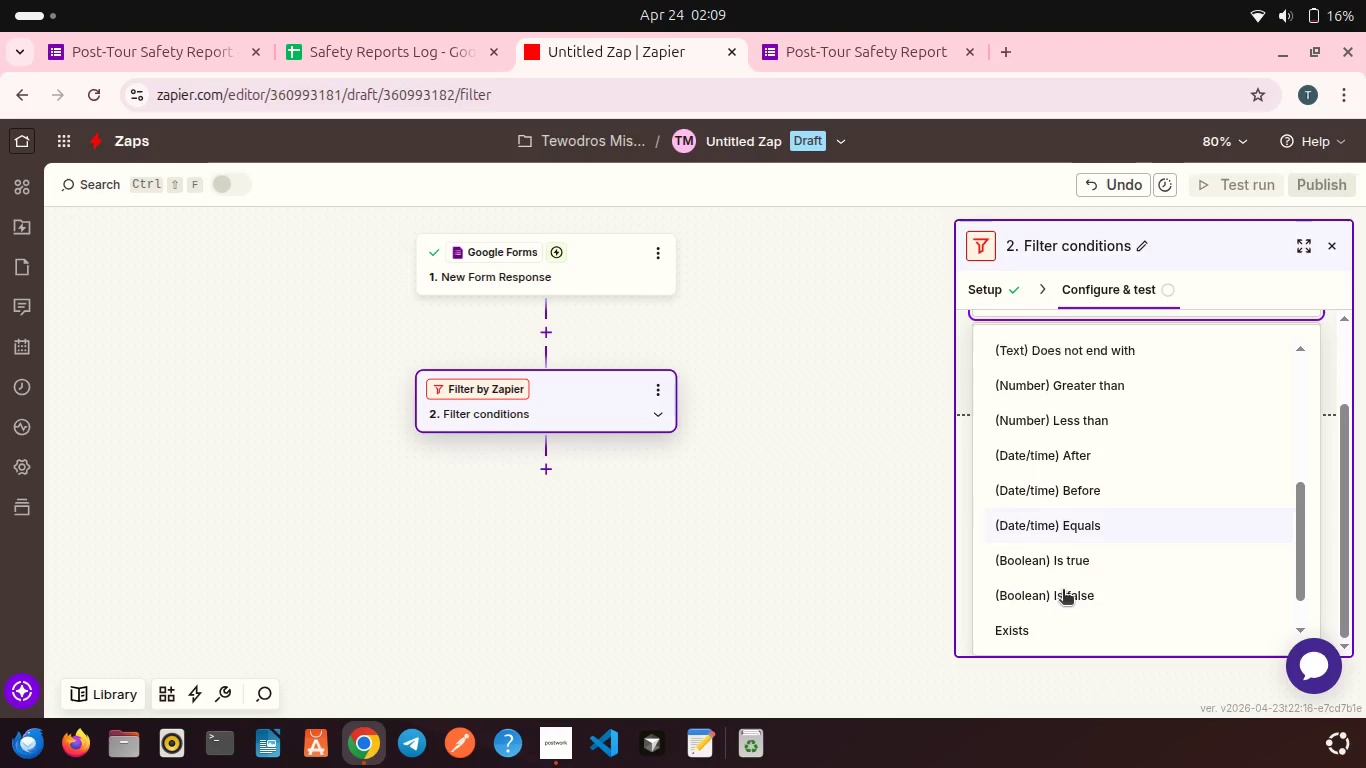 
scroll: coordinate [1063, 591], scroll_direction: up, amount: 2.0
 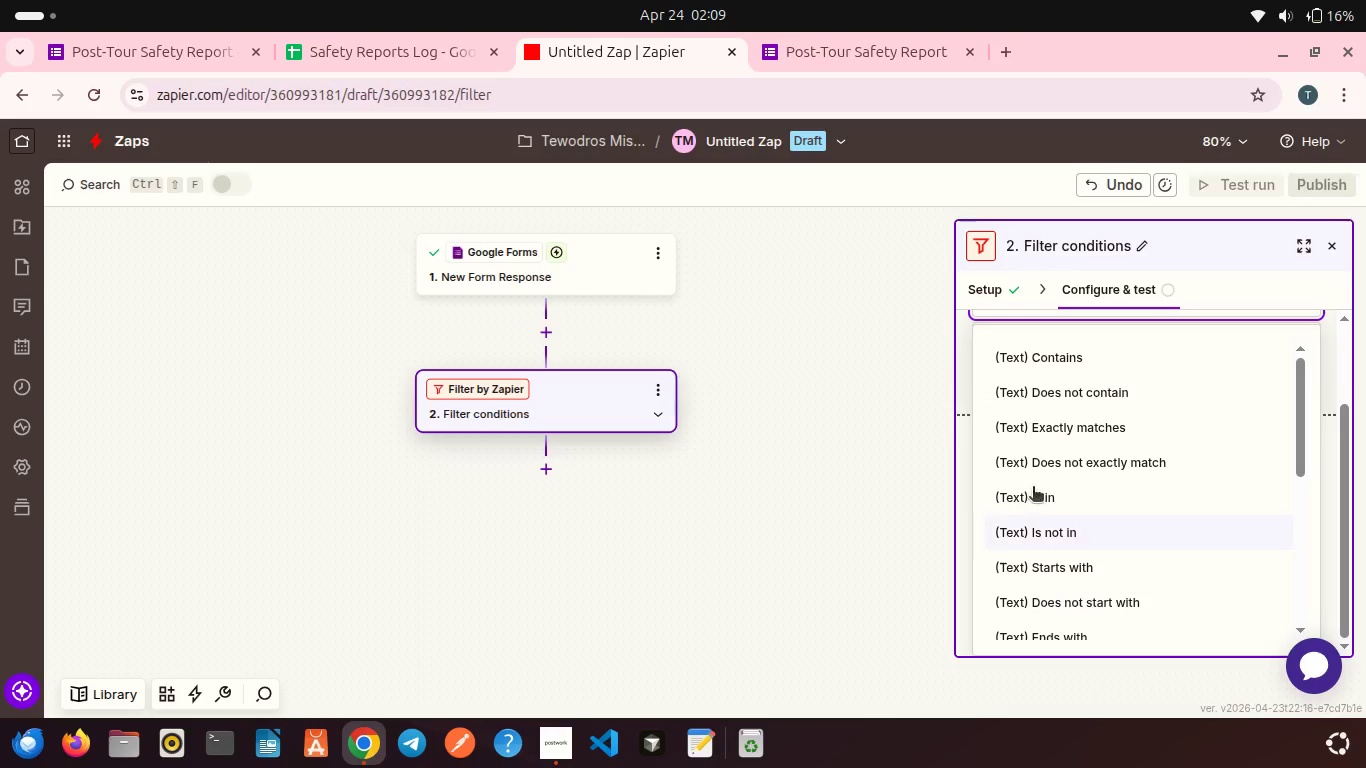 
left_click([1023, 439])
 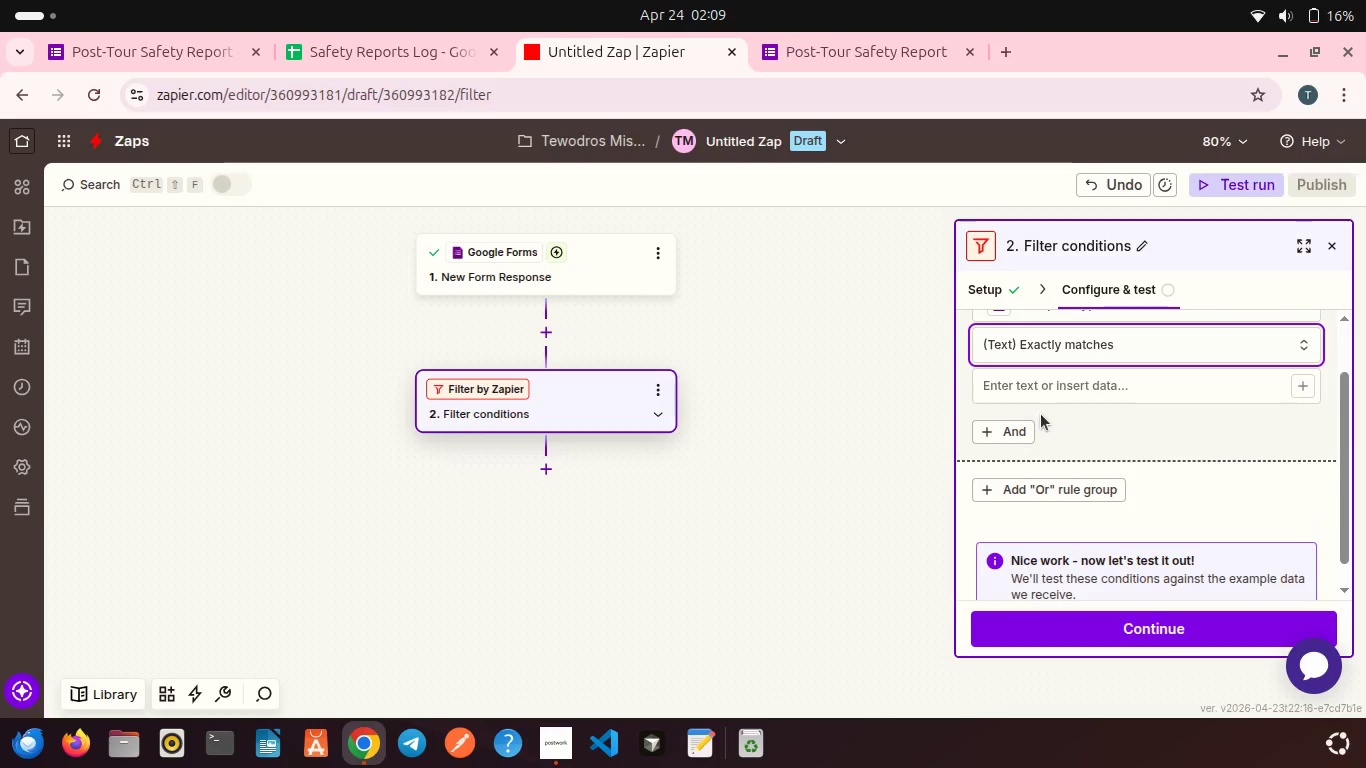 
wait(5.37)
 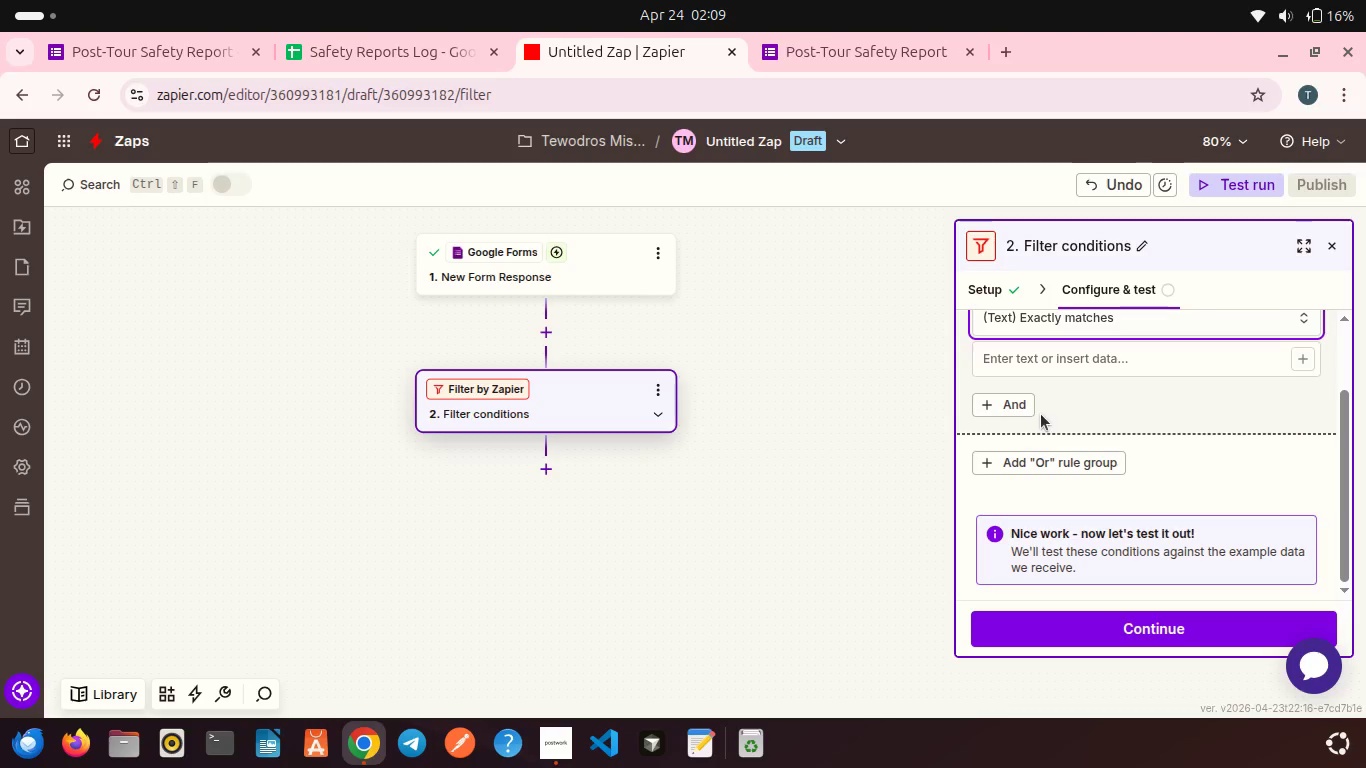 
left_click([1030, 399])
 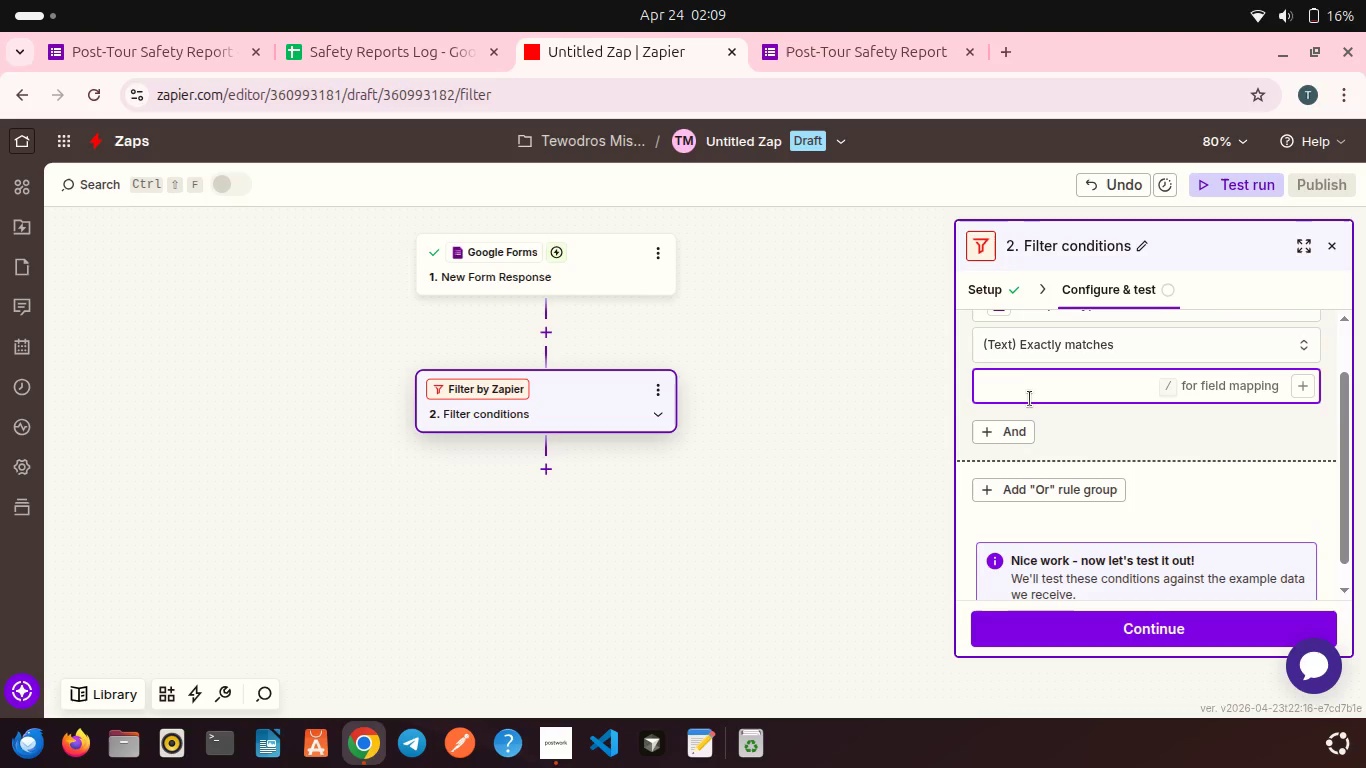 
type(Safety Incident)
 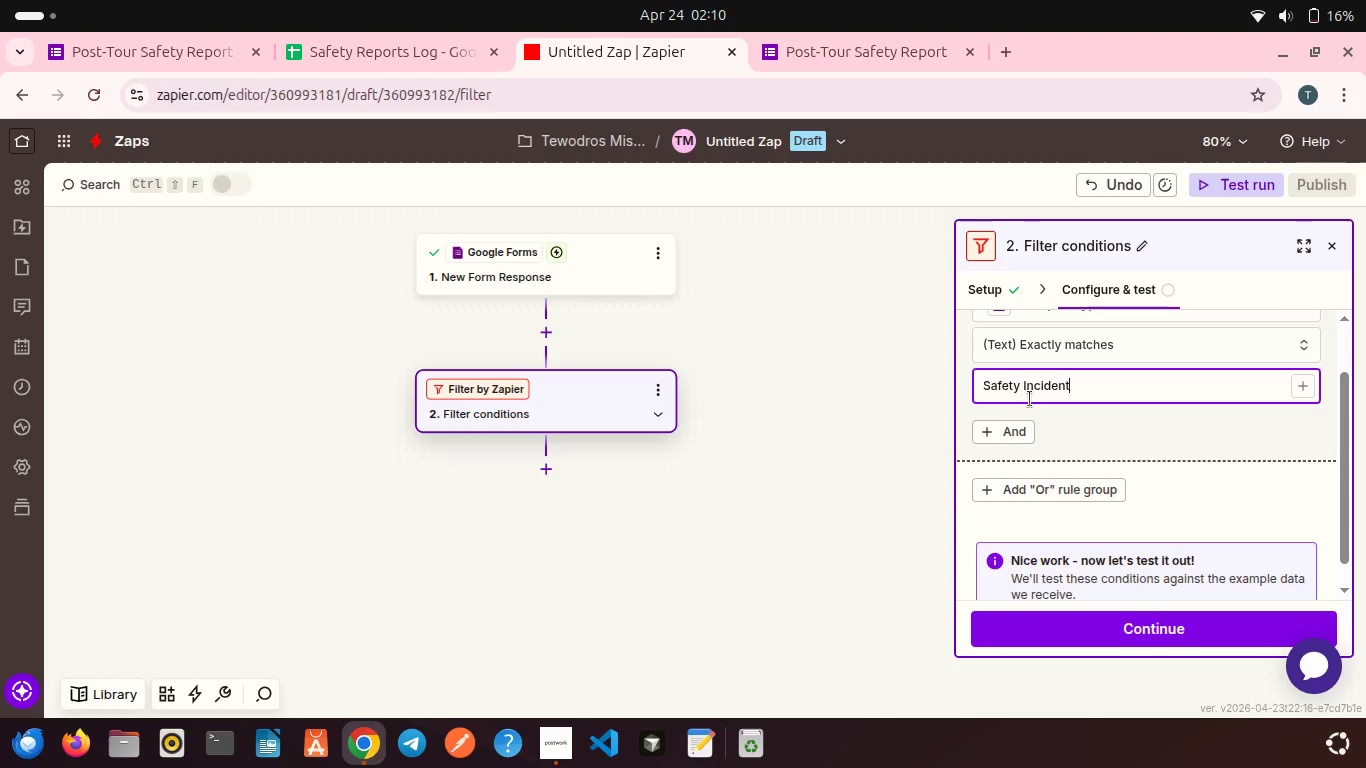 
wait(7.41)
 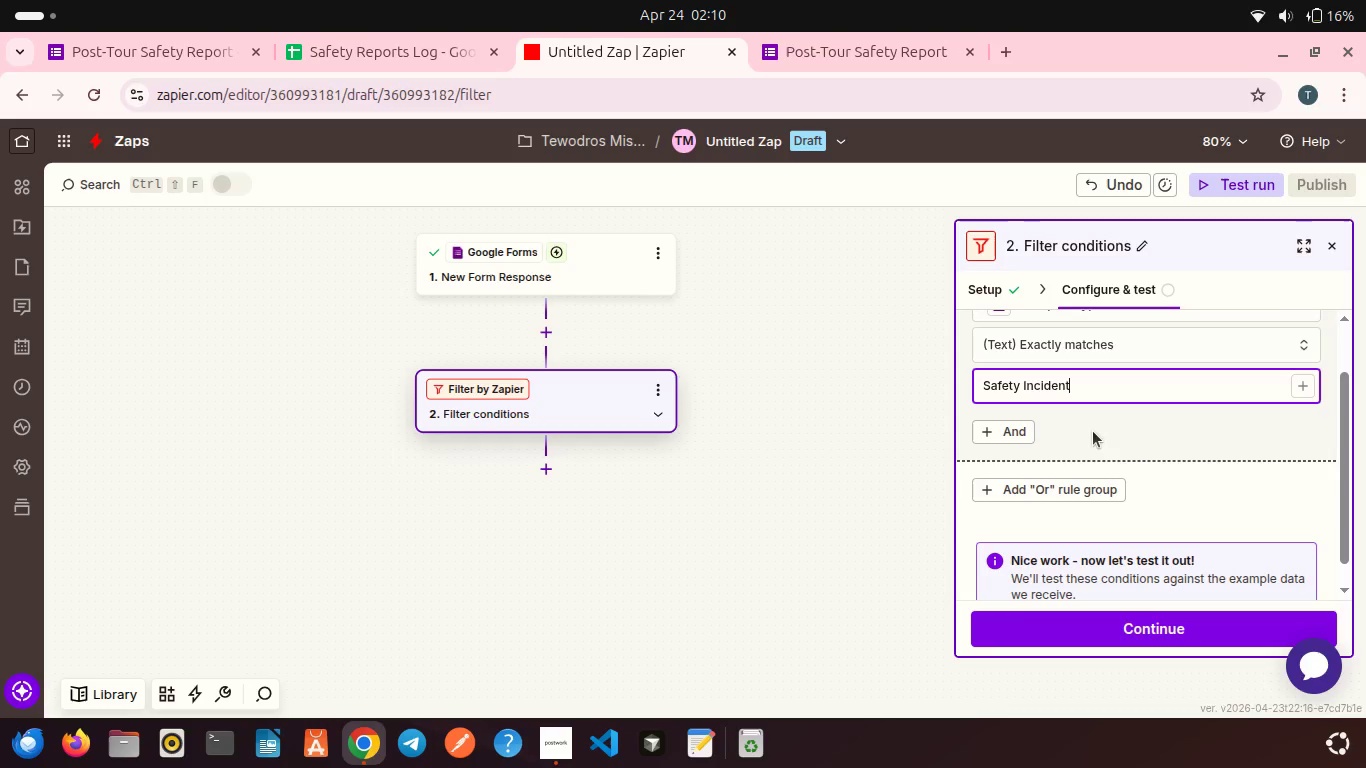 
scroll: coordinate [1093, 431], scroll_direction: down, amount: 6.0
 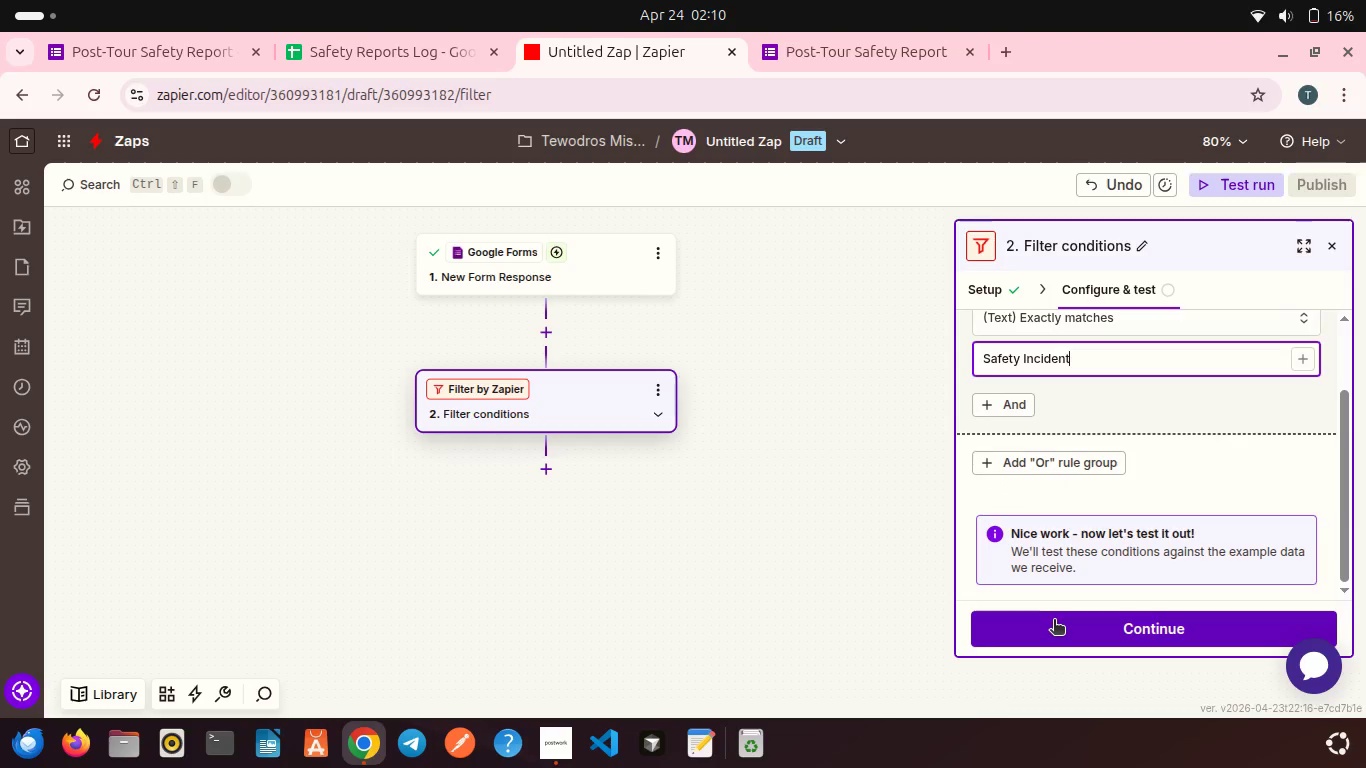 
left_click([1054, 621])
 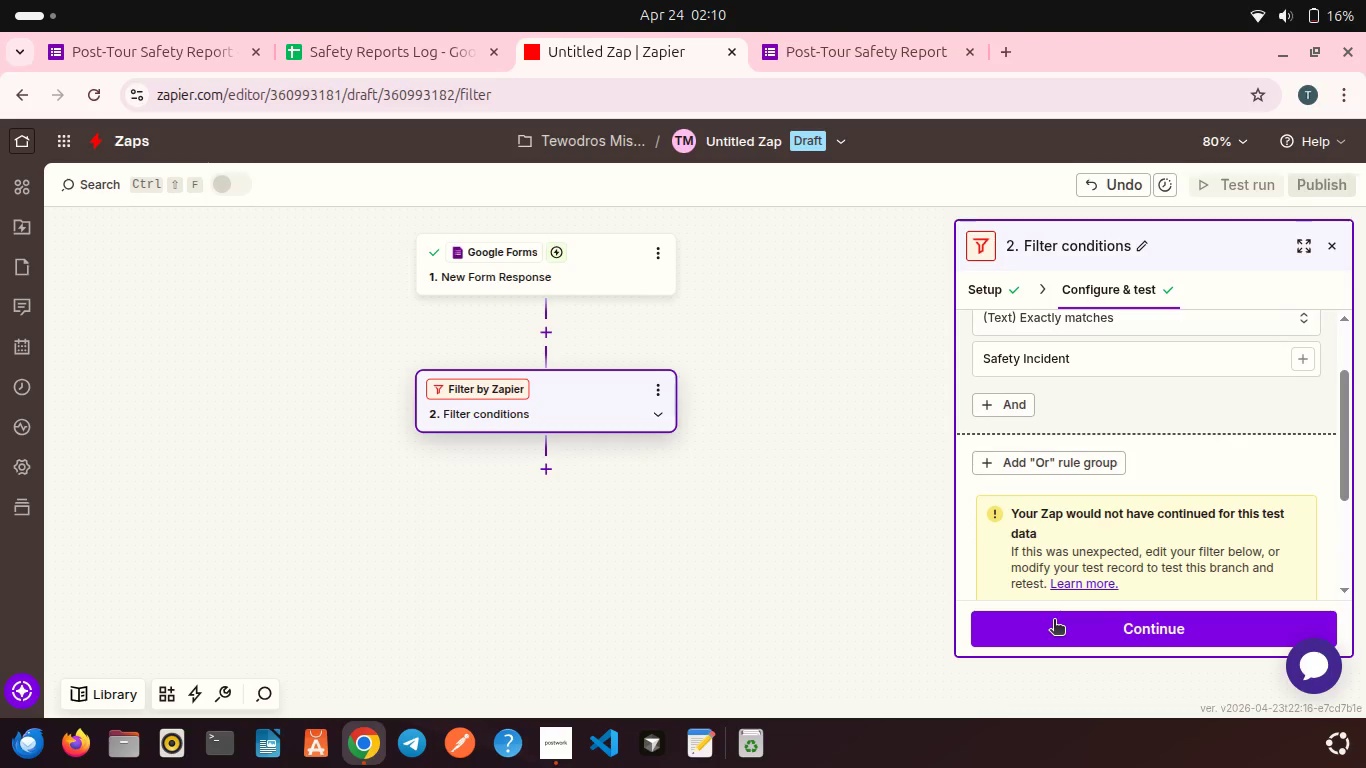 
scroll: coordinate [1087, 490], scroll_direction: down, amount: 3.0
 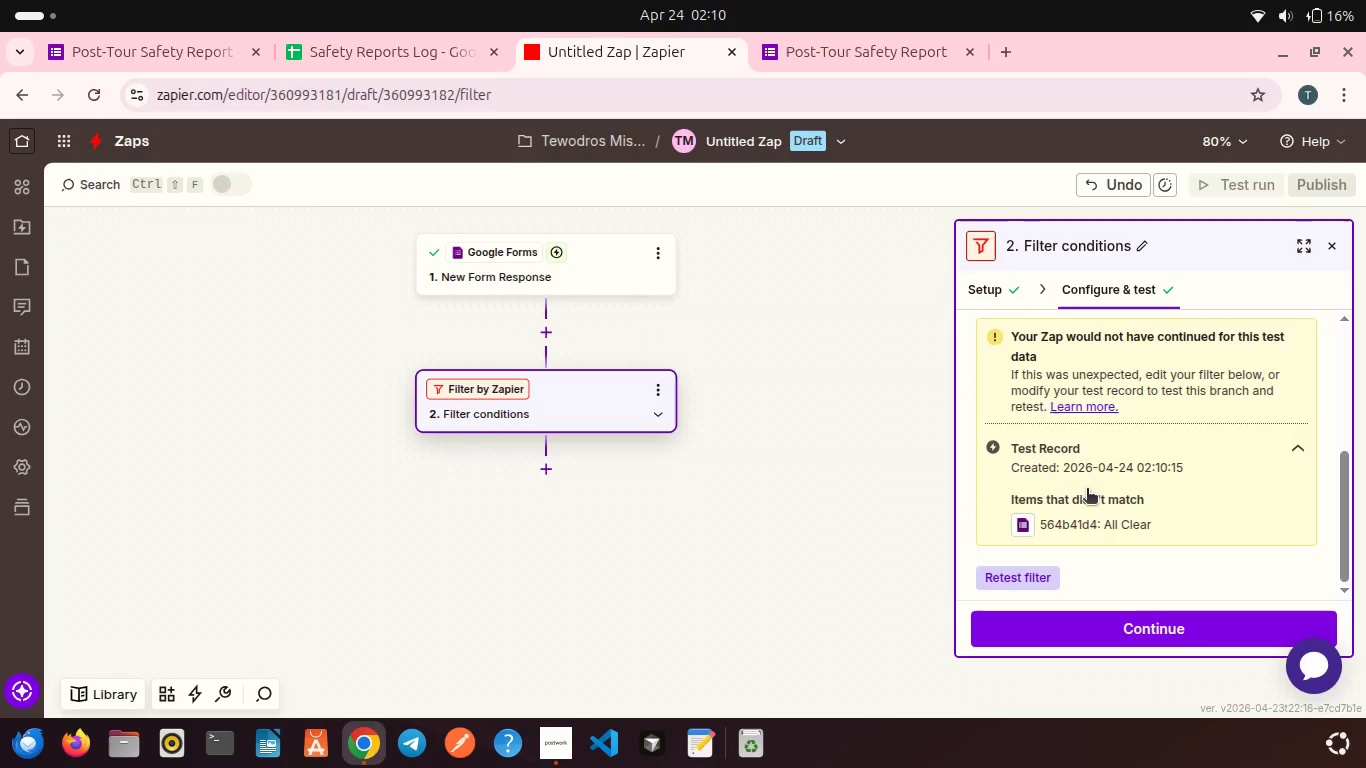 
scroll: coordinate [1087, 490], scroll_direction: up, amount: 1.0
 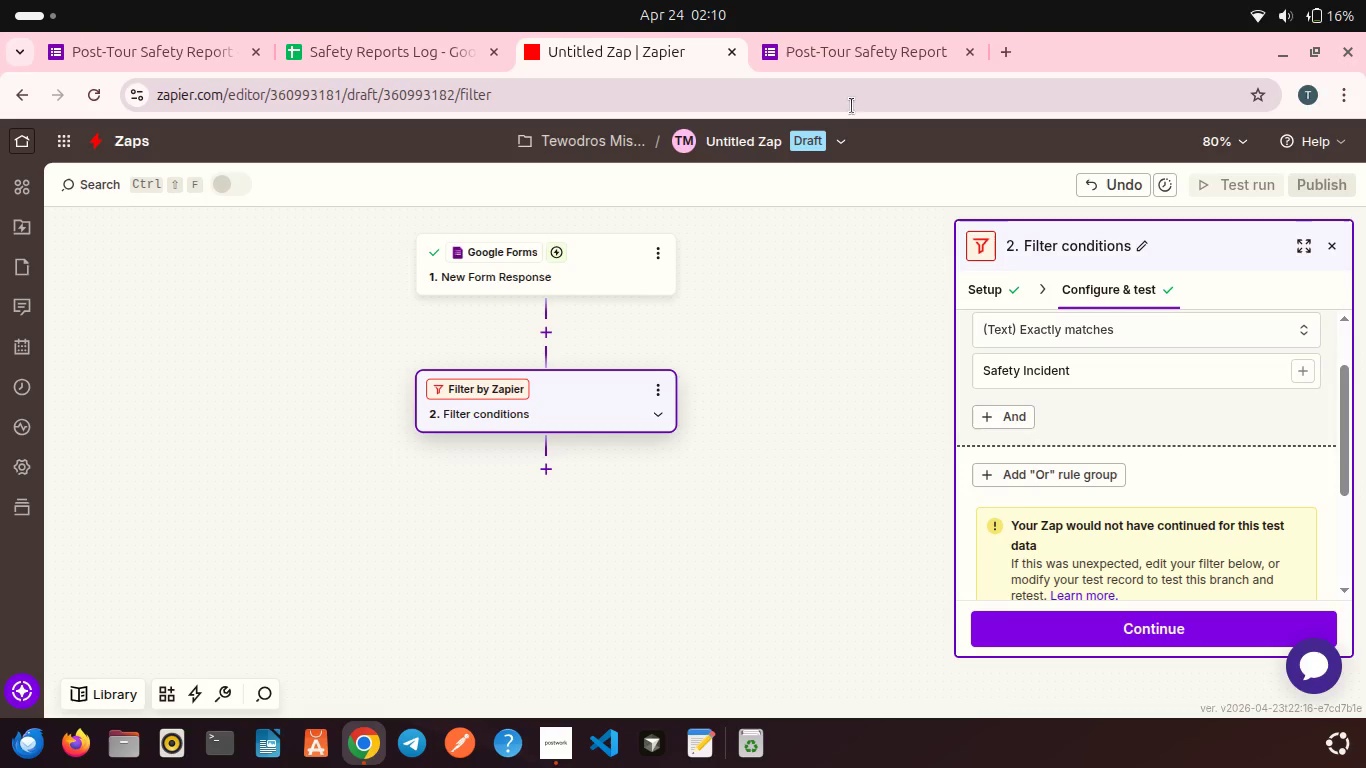 
mouse_move([798, 94])
 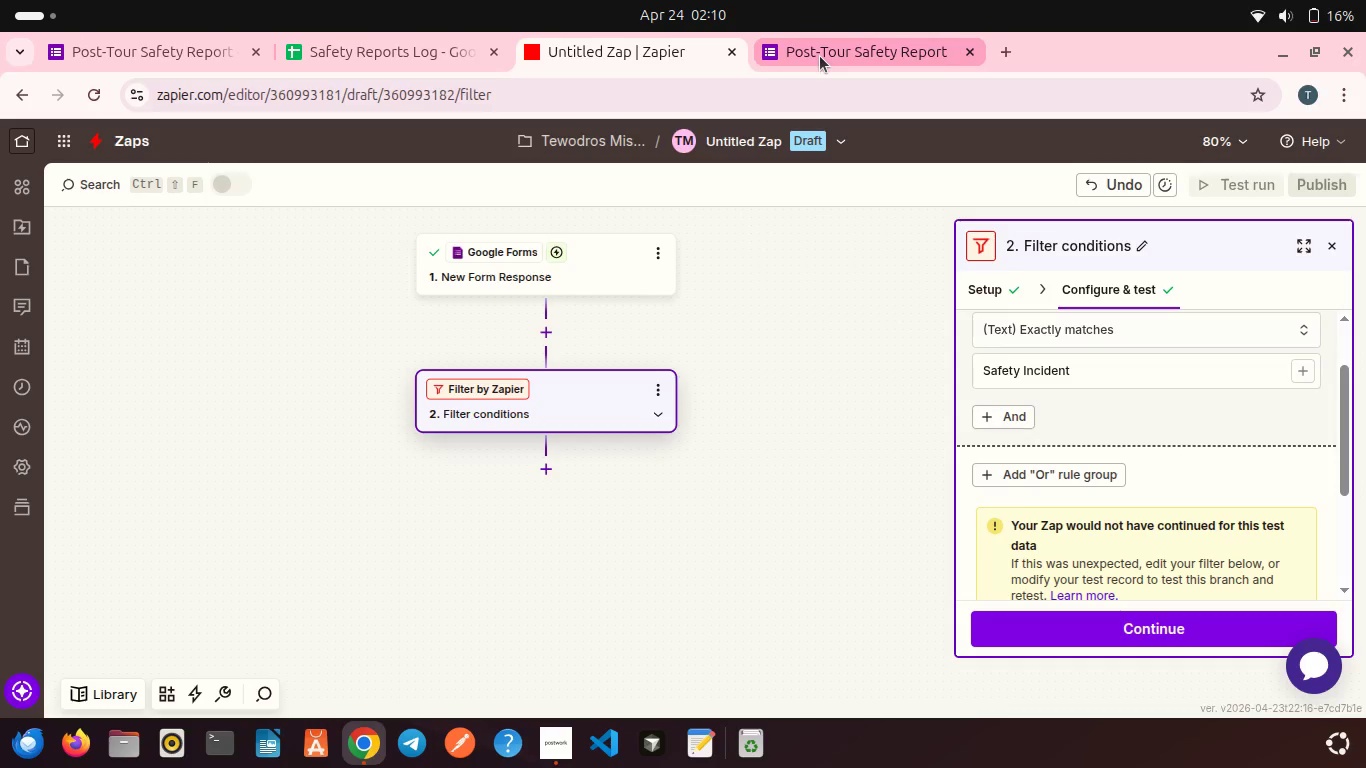 
left_click([820, 56])
 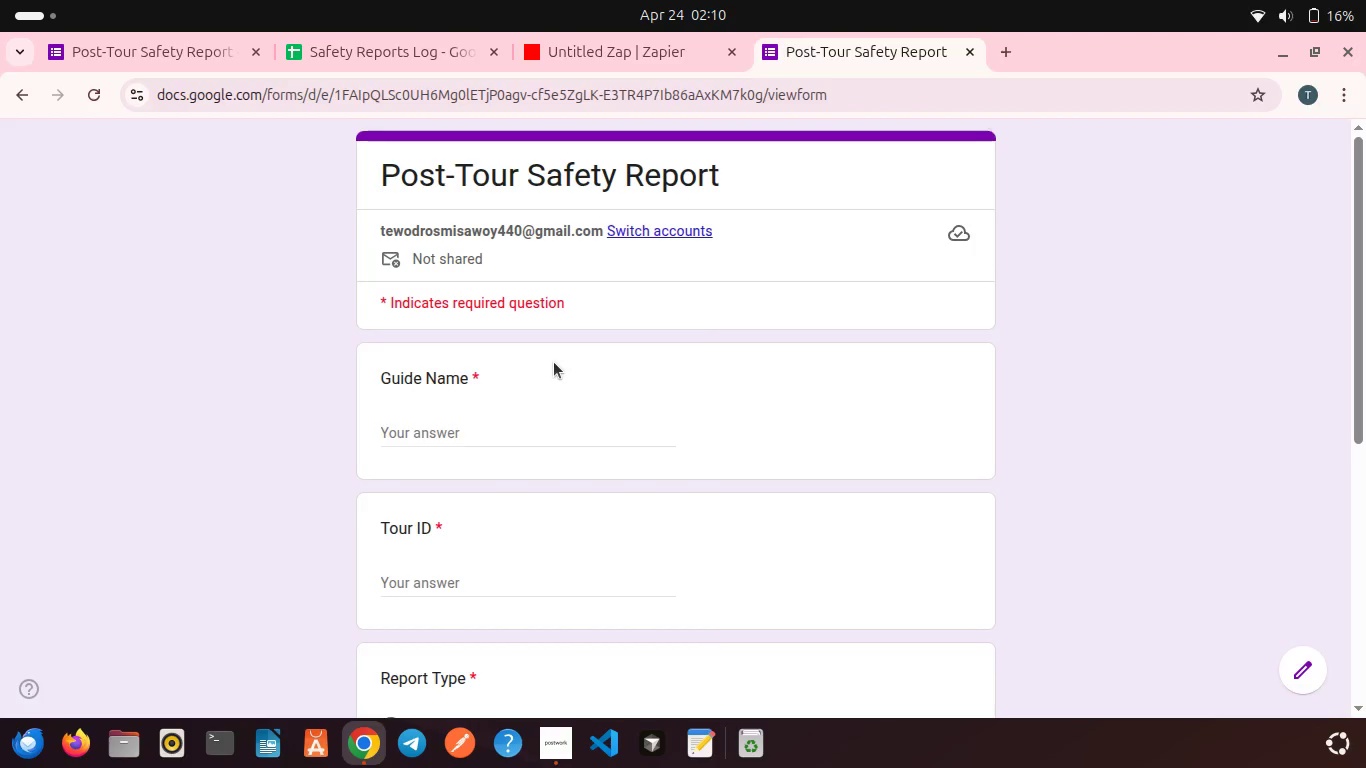 
left_click([554, 362])
 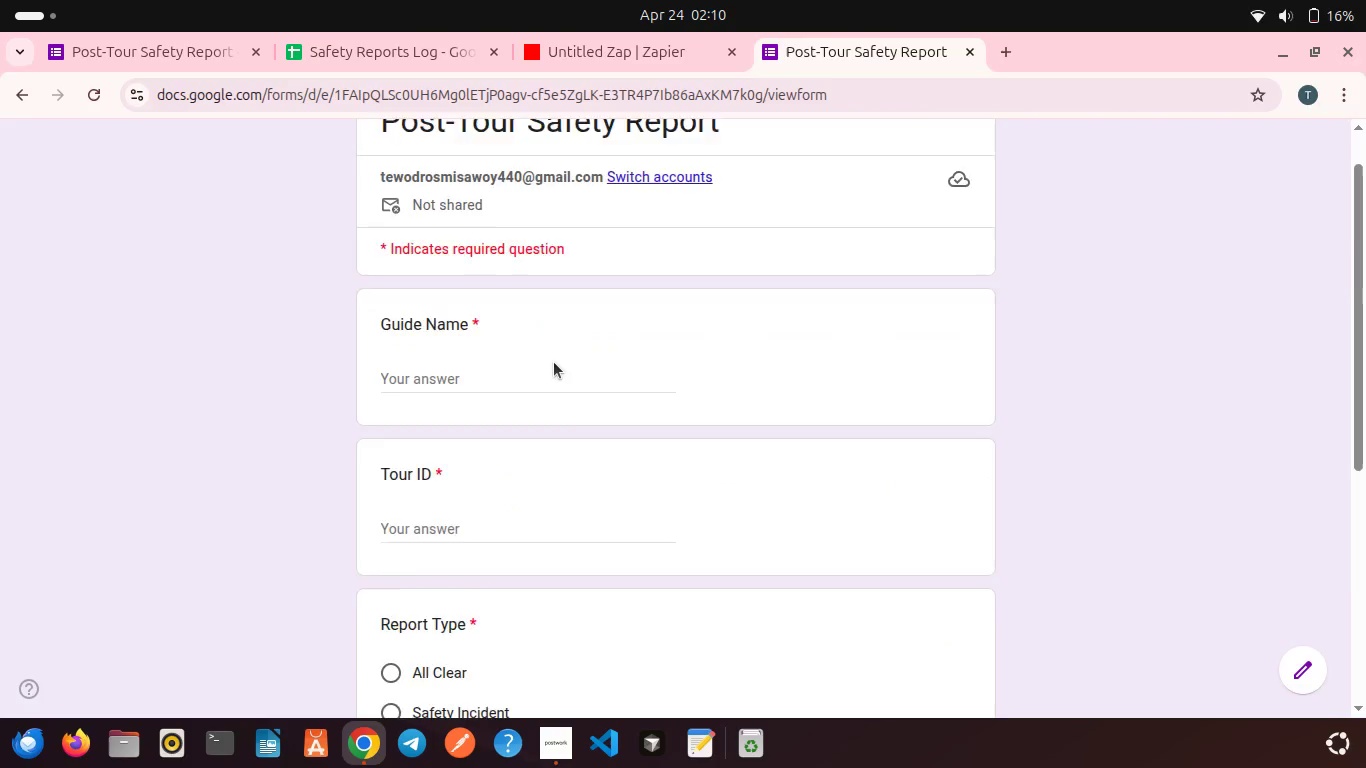 
scroll: coordinate [554, 362], scroll_direction: down, amount: 2.0
 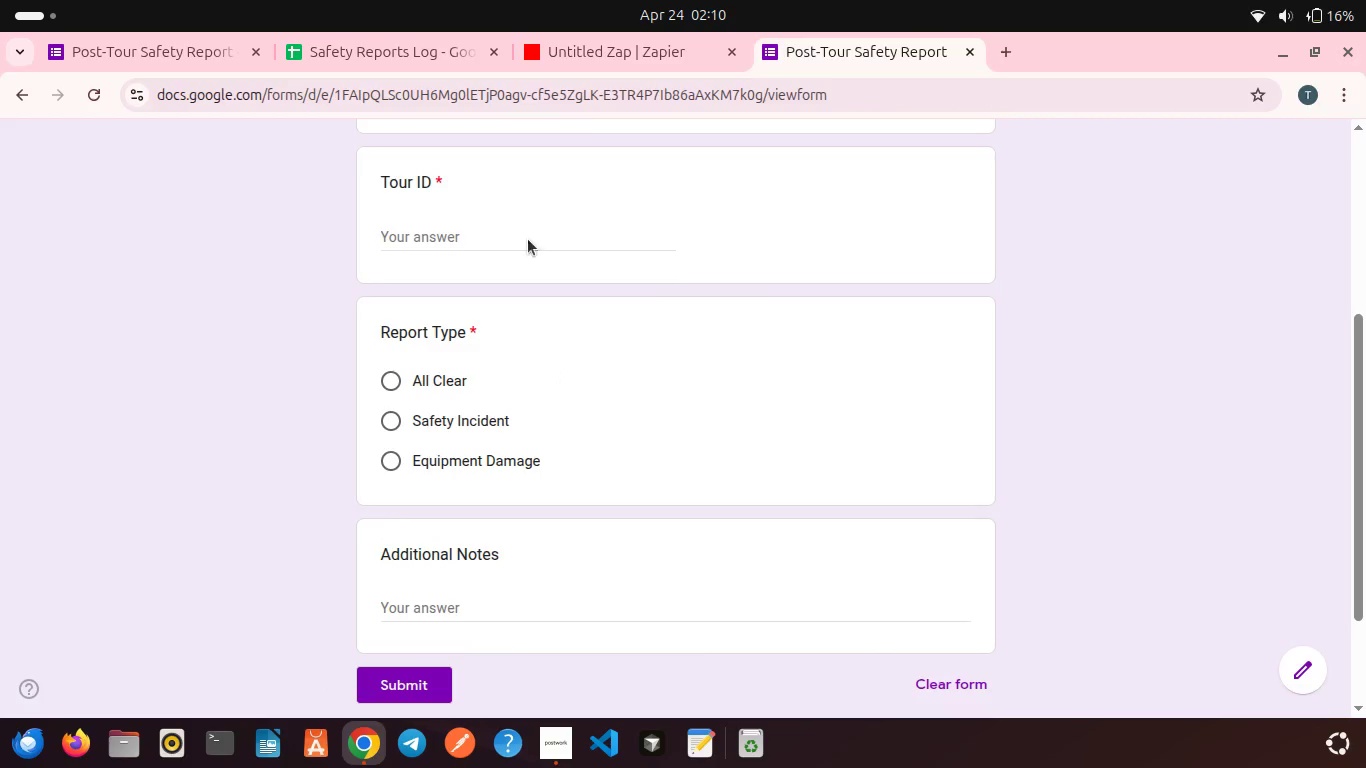 
left_click([594, 35])
 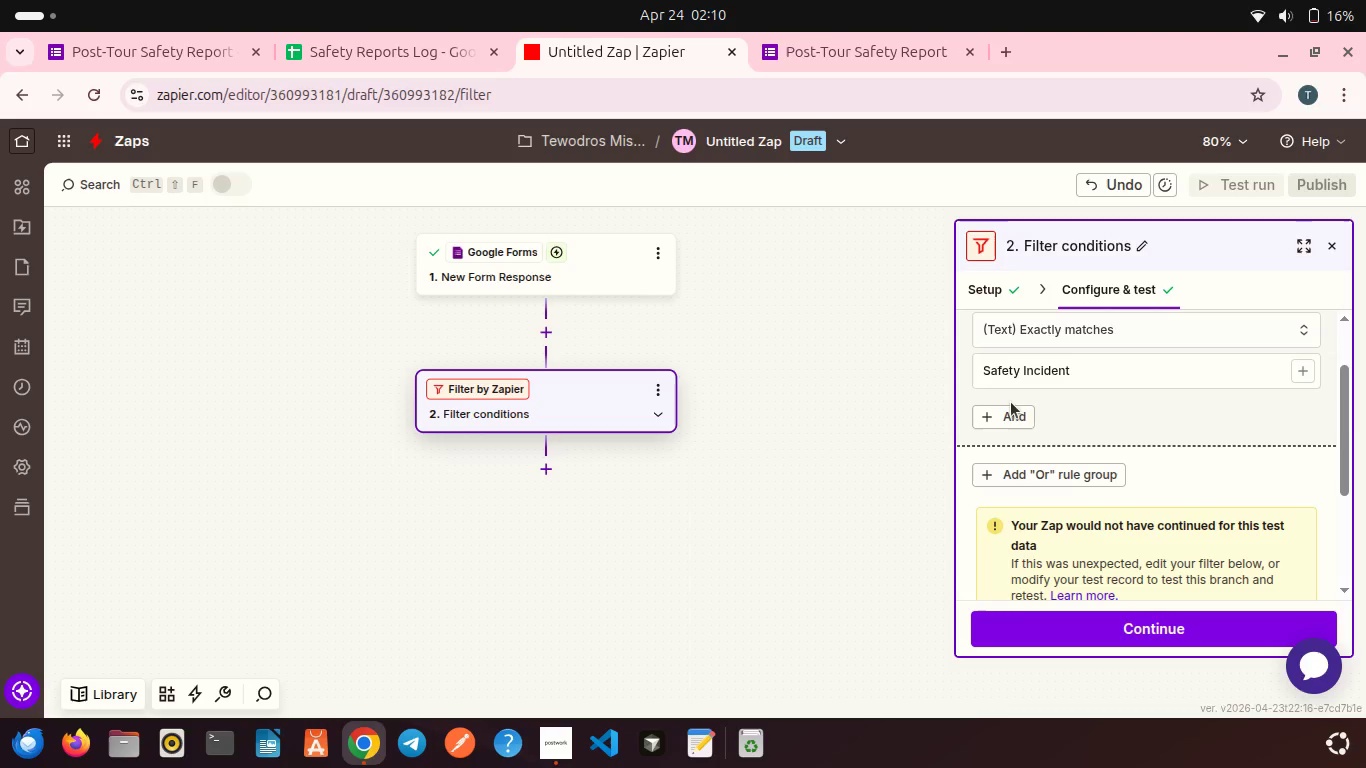 
wait(7.62)
 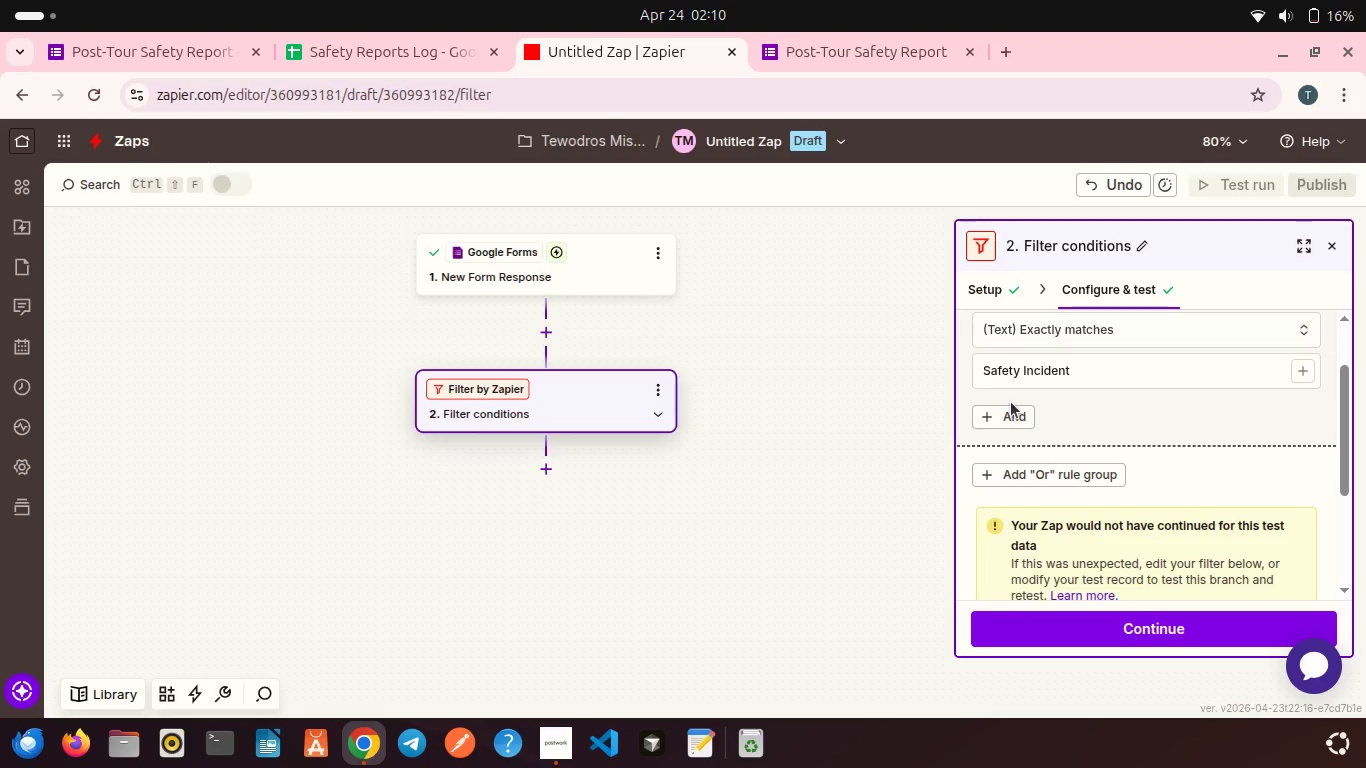 
scroll: coordinate [1085, 427], scroll_direction: down, amount: 1.0
 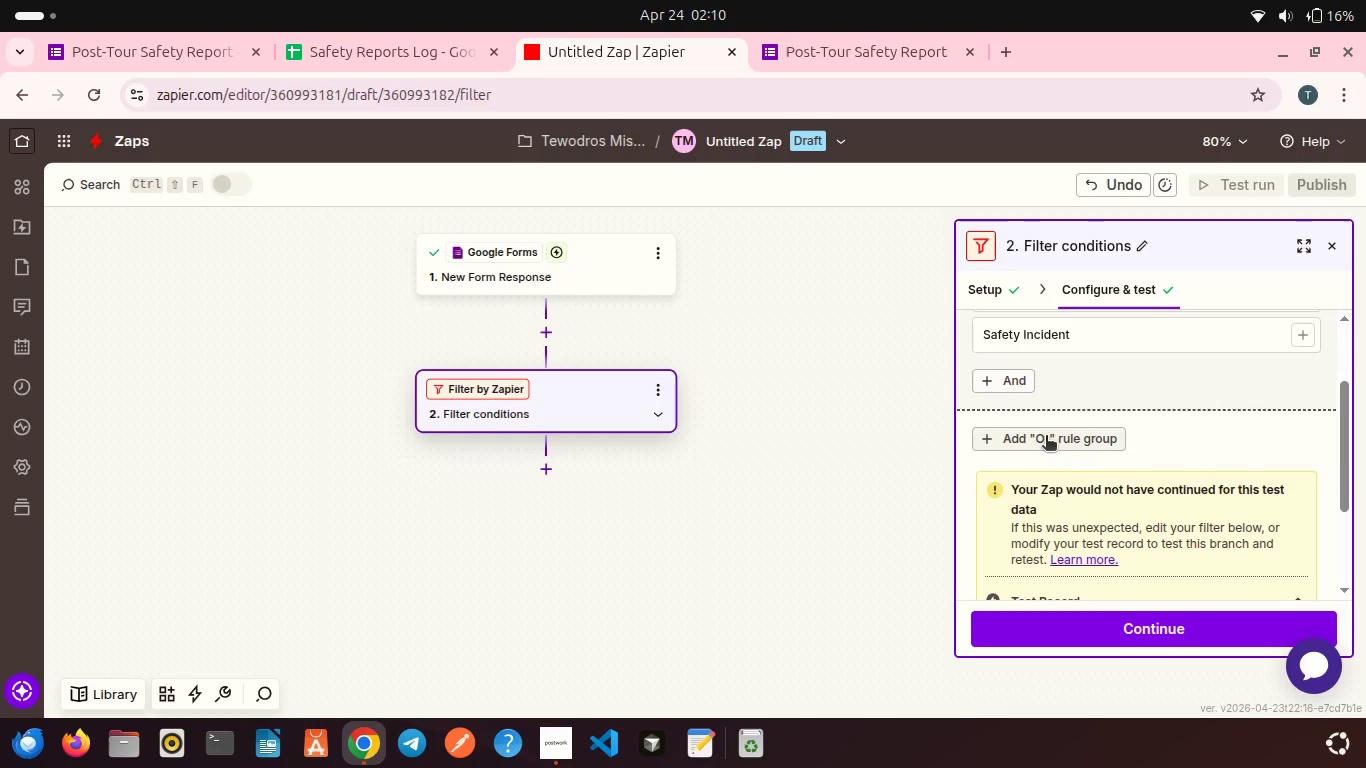 
left_click([1046, 437])
 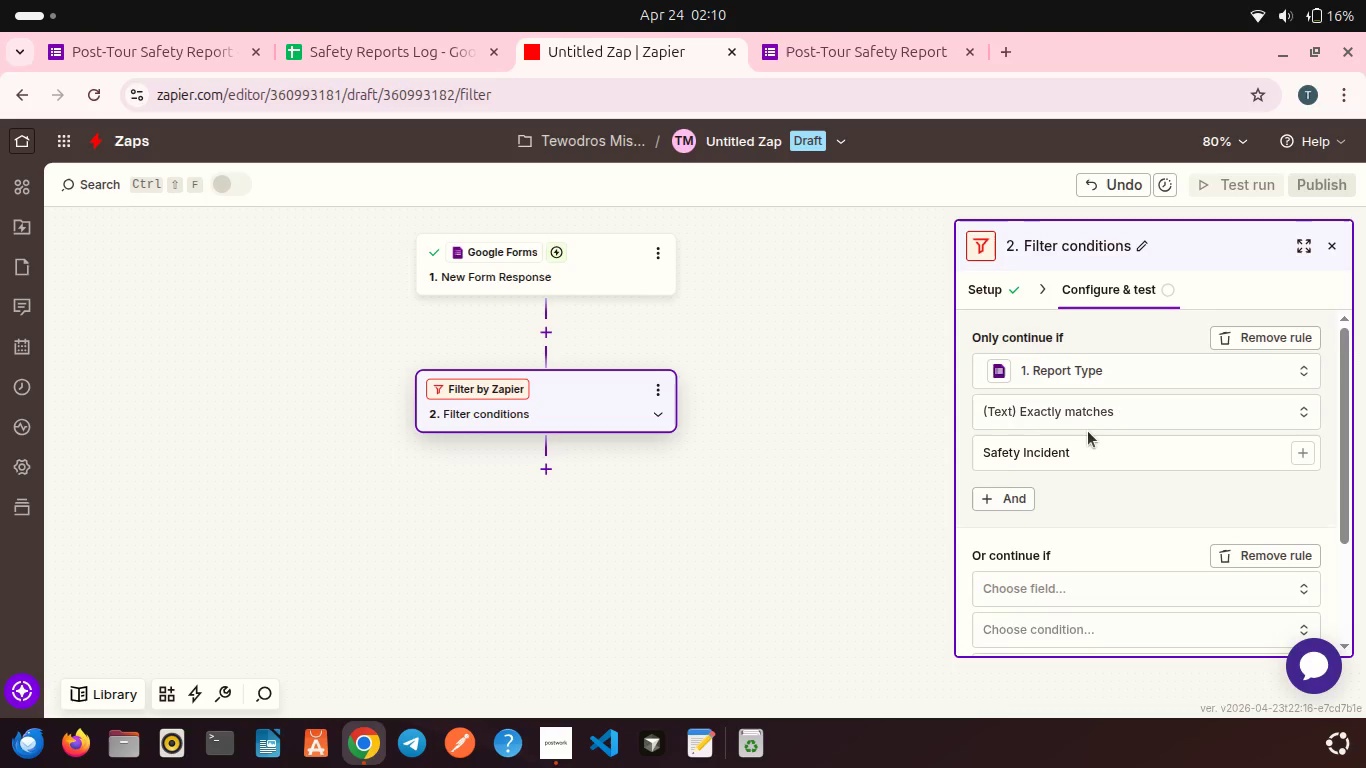 
scroll: coordinate [1088, 431], scroll_direction: down, amount: 1.0
 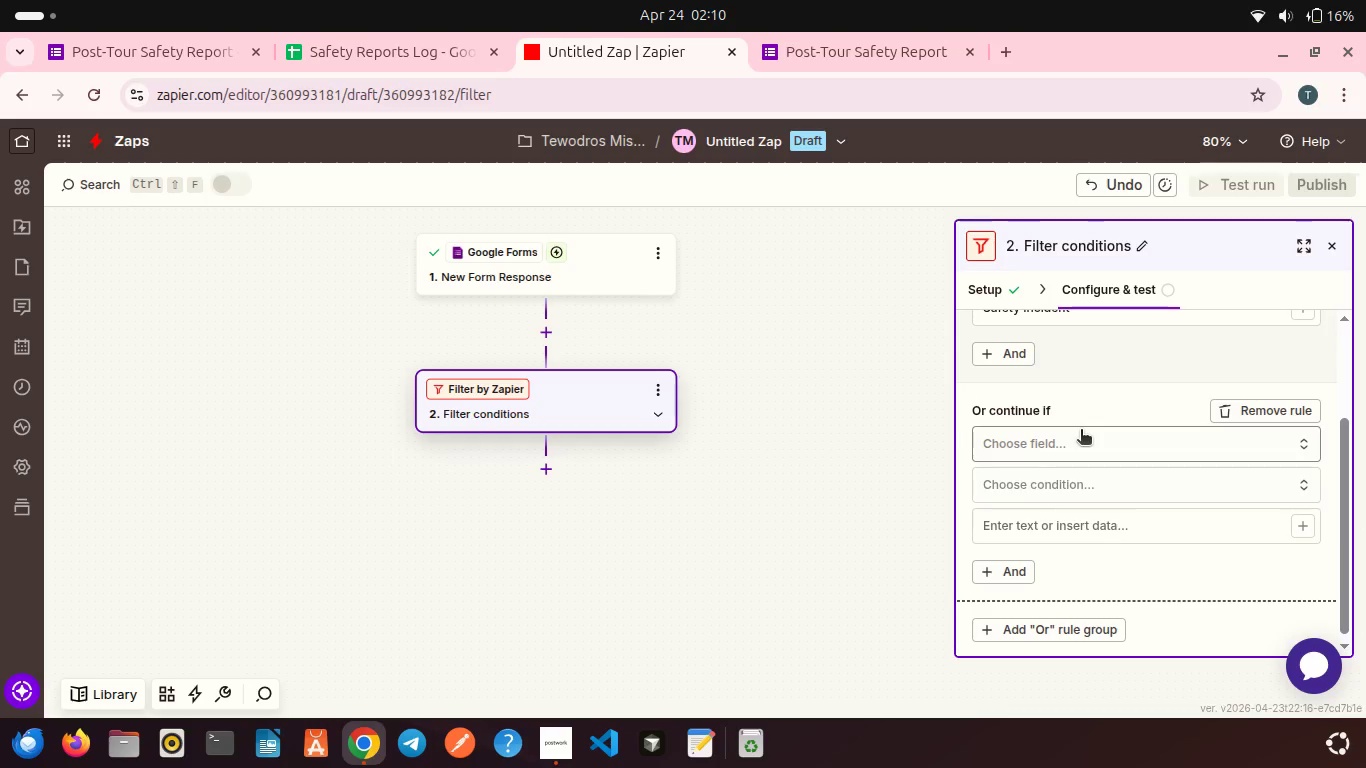 
left_click([1081, 431])
 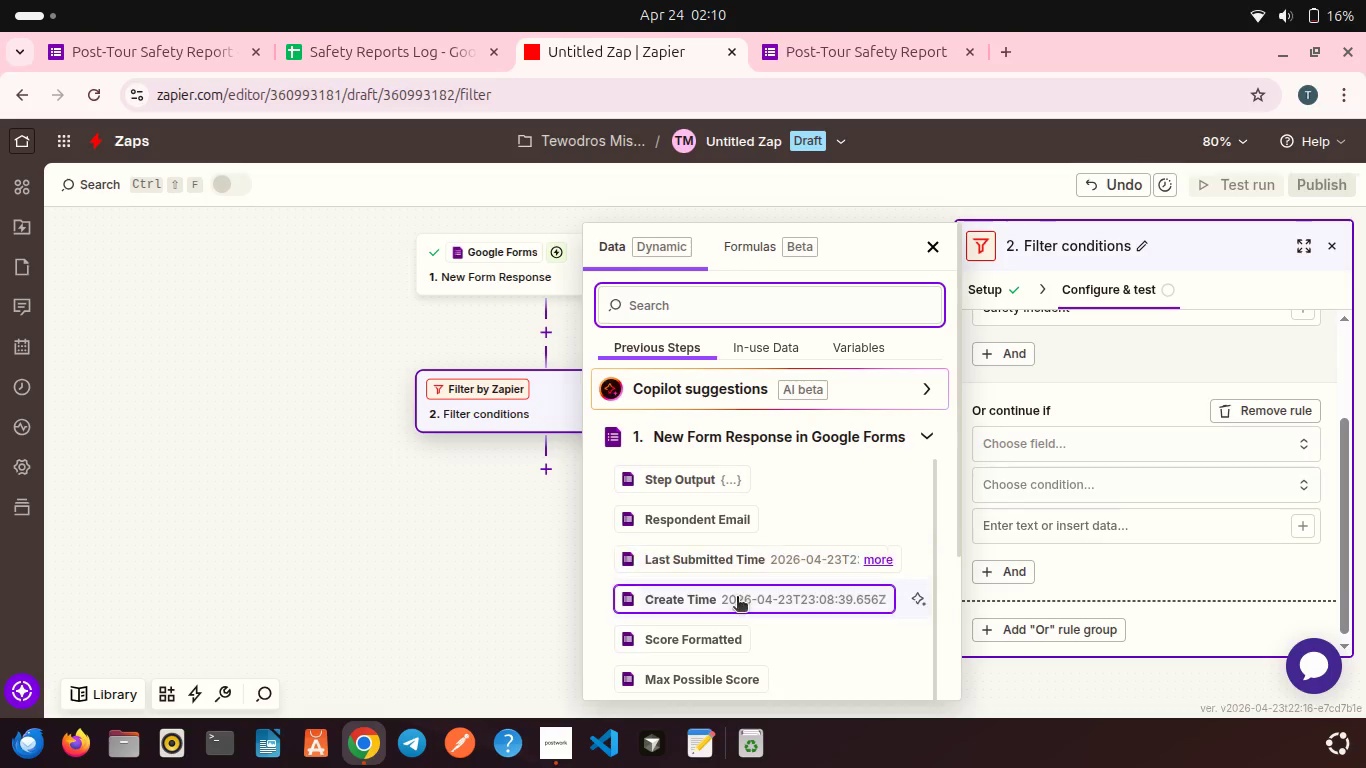 
scroll: coordinate [737, 598], scroll_direction: down, amount: 2.0
 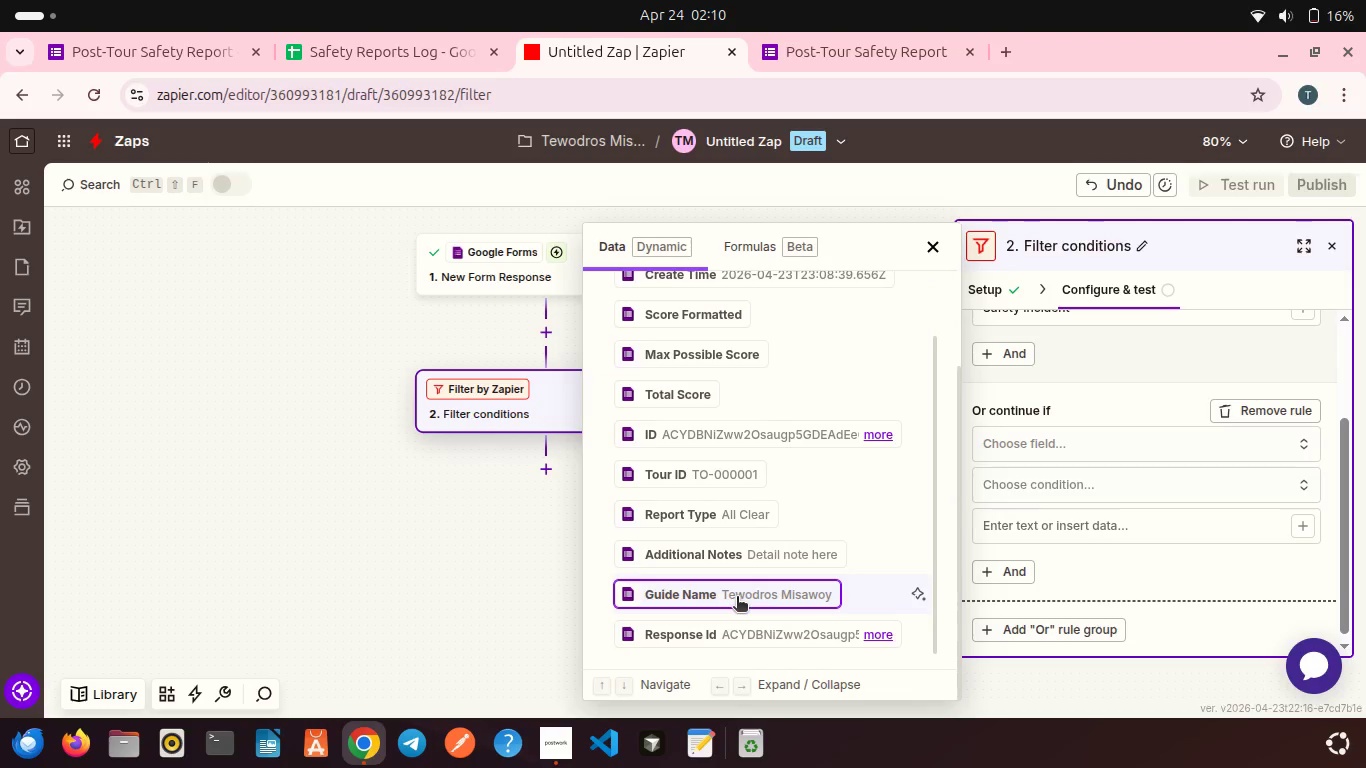 
left_click([715, 509])
 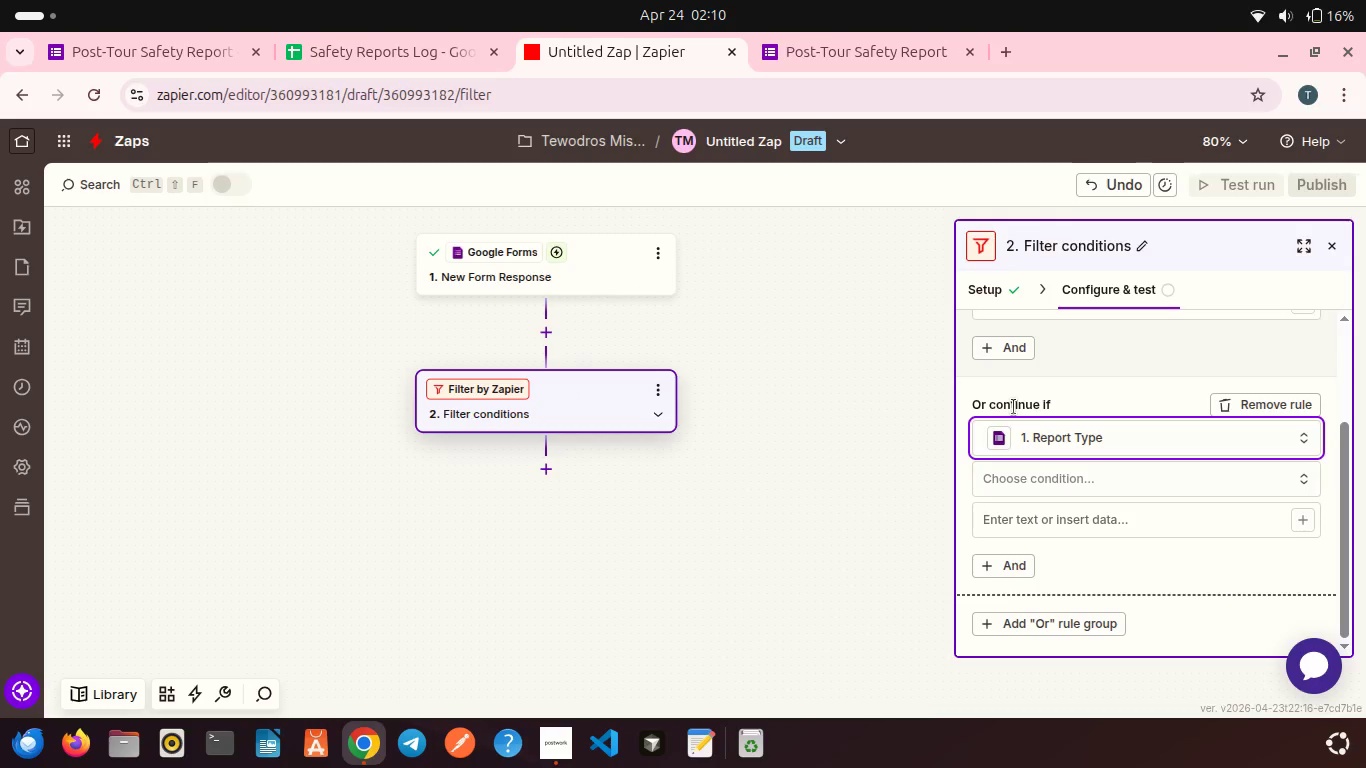 
left_click([1006, 478])
 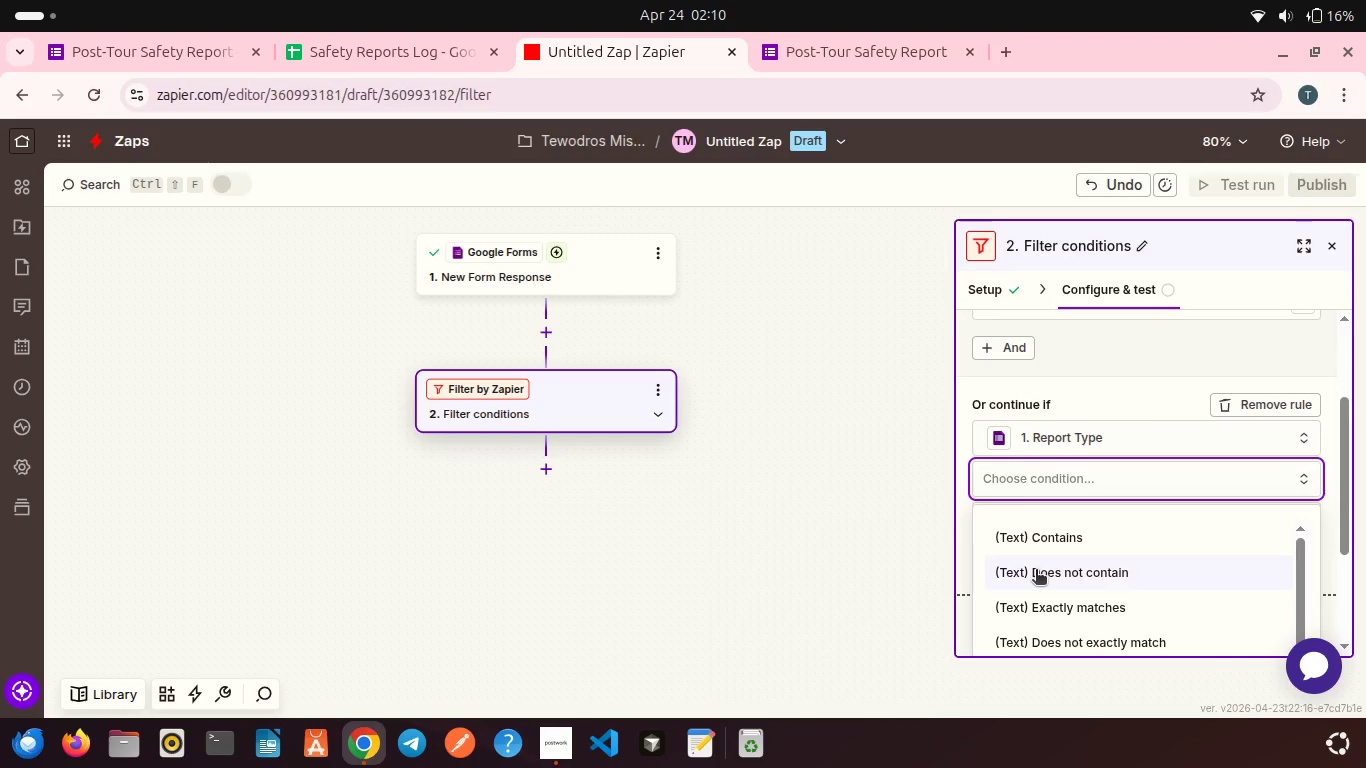 
left_click([1042, 596])
 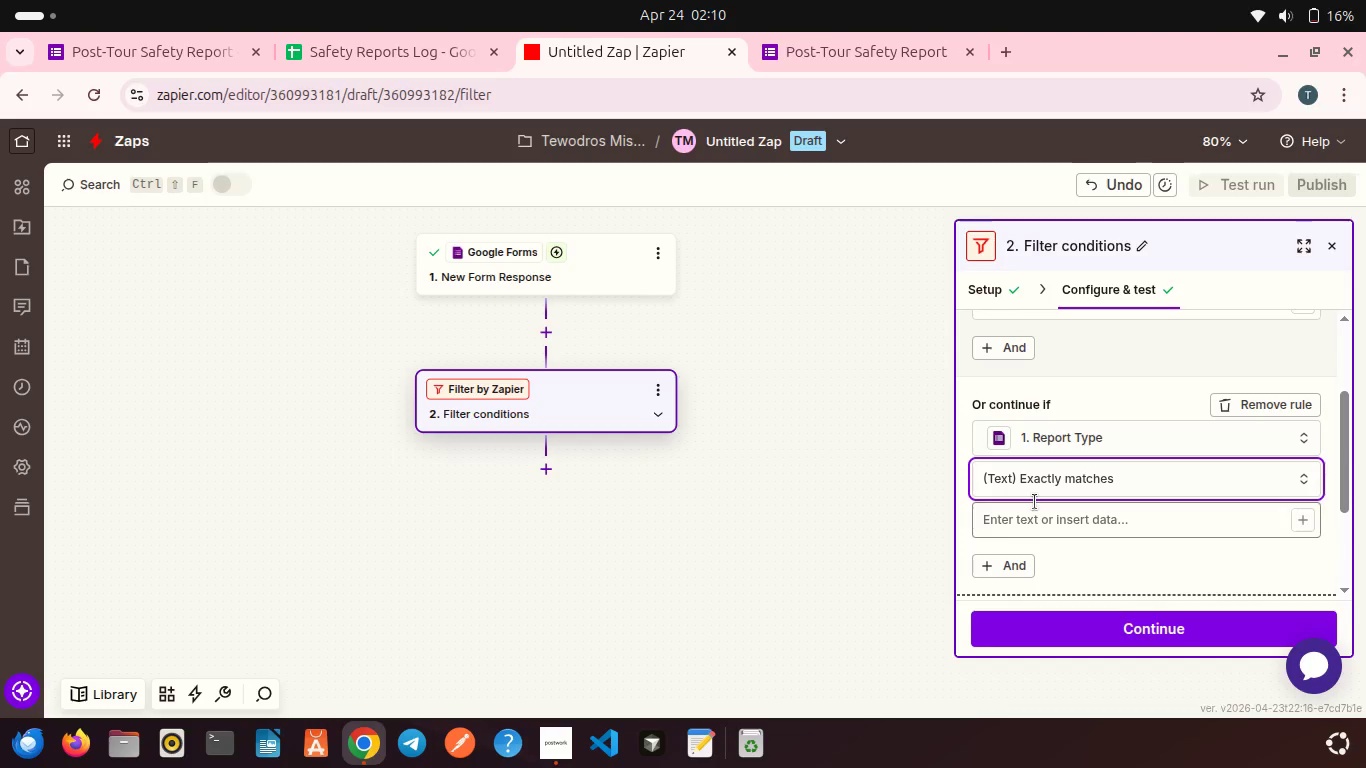 
left_click([1024, 520])
 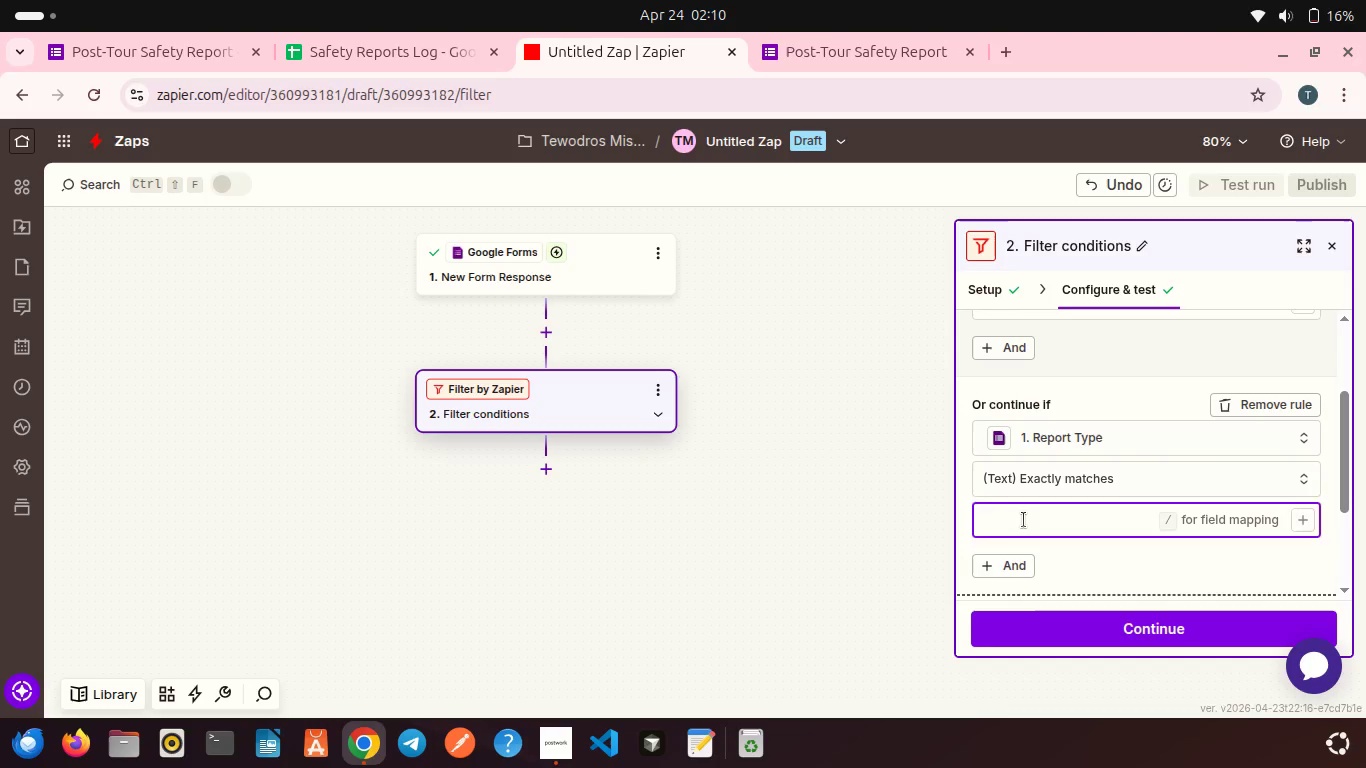 
type(Equipment Damage)
 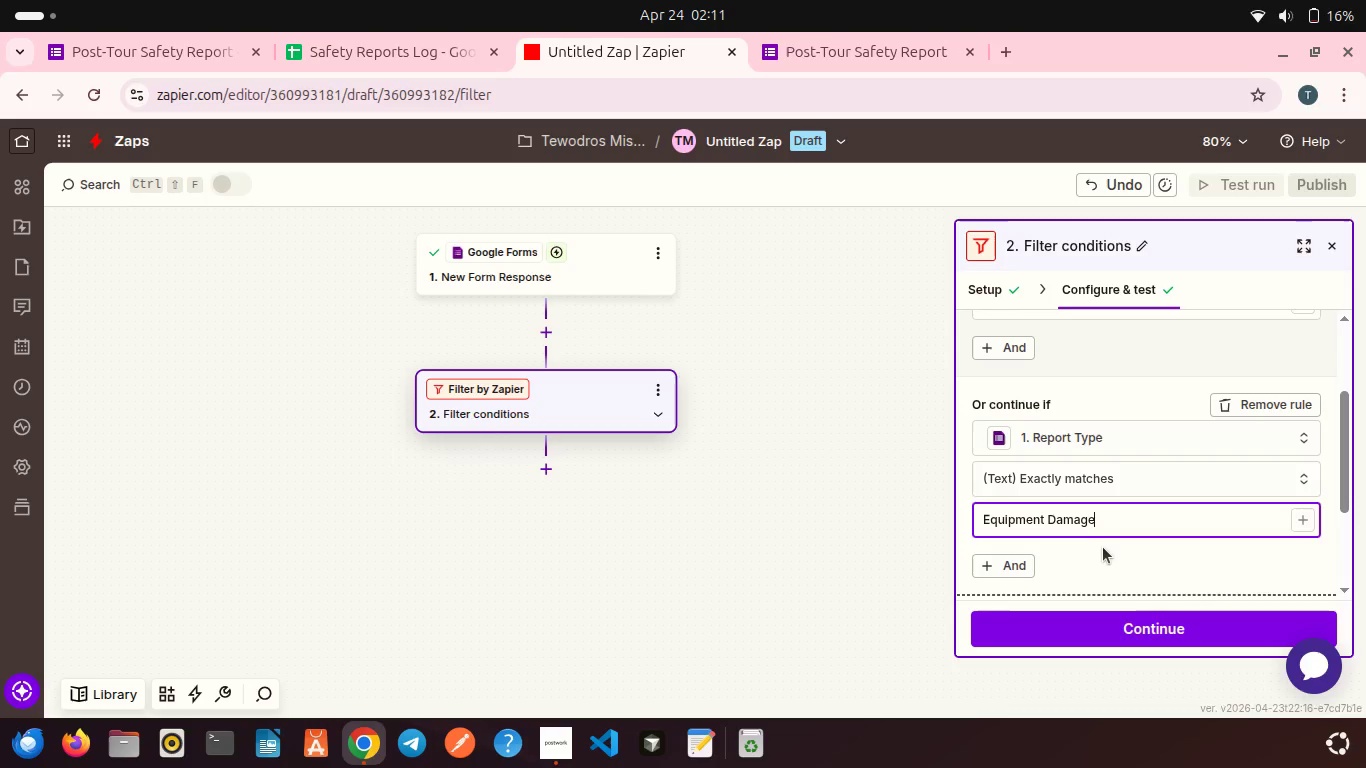 
left_click([1116, 555])
 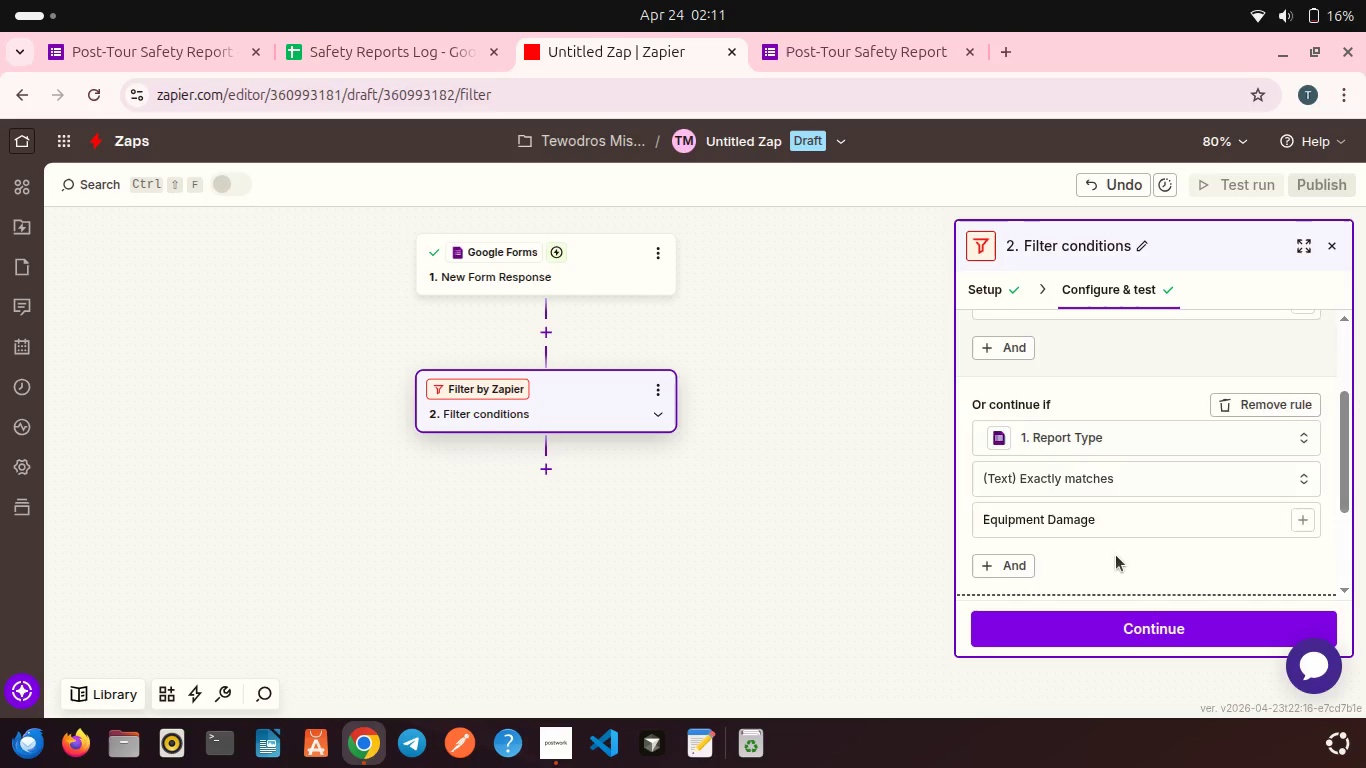 
scroll: coordinate [1116, 555], scroll_direction: down, amount: 3.0
 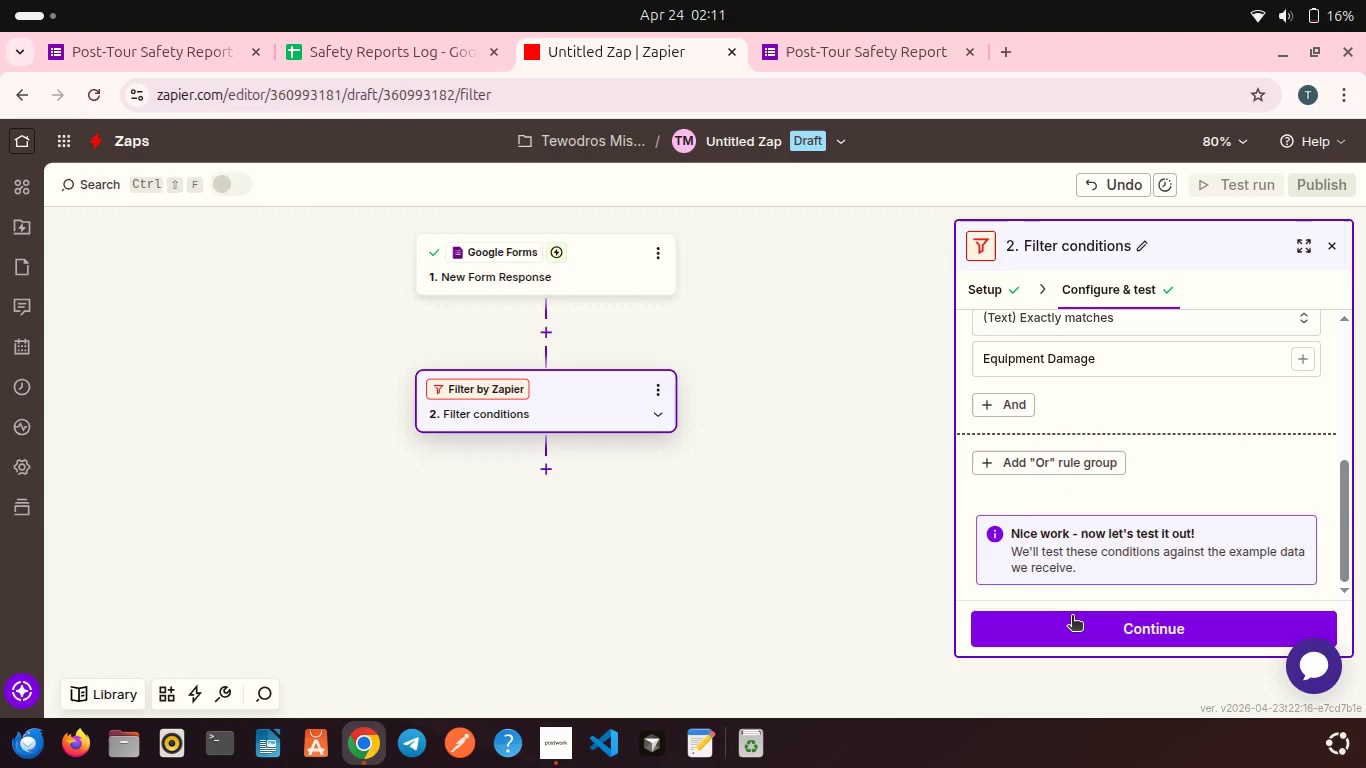 
left_click([1072, 617])
 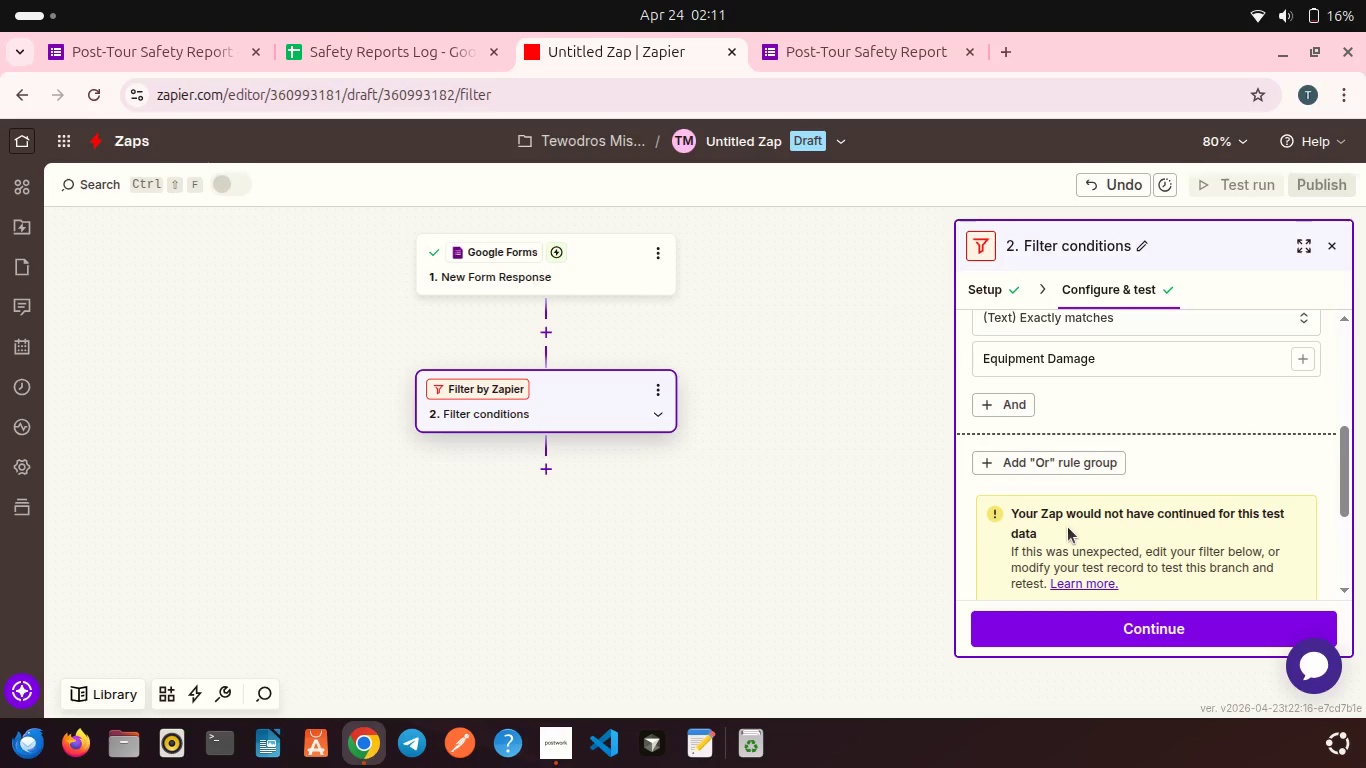 
wait(13.02)
 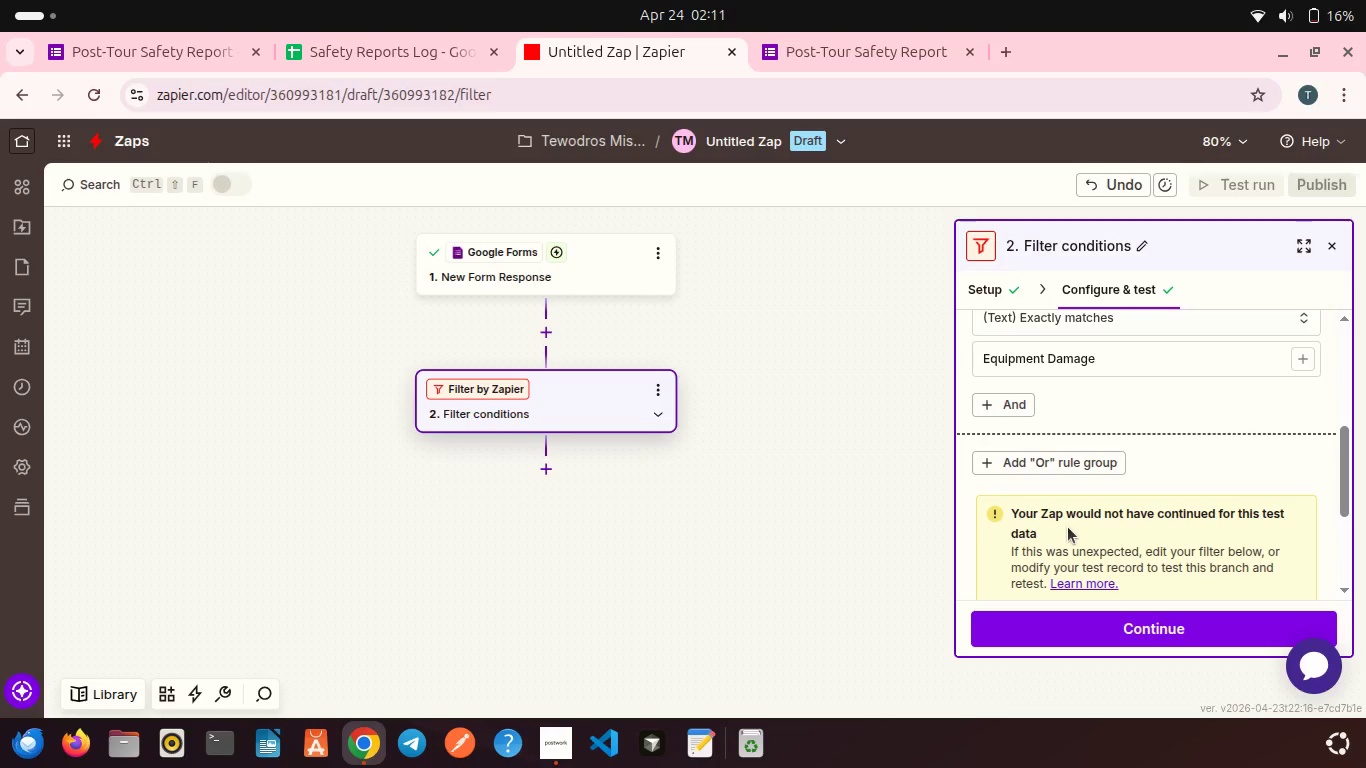 
left_click([827, 39])
 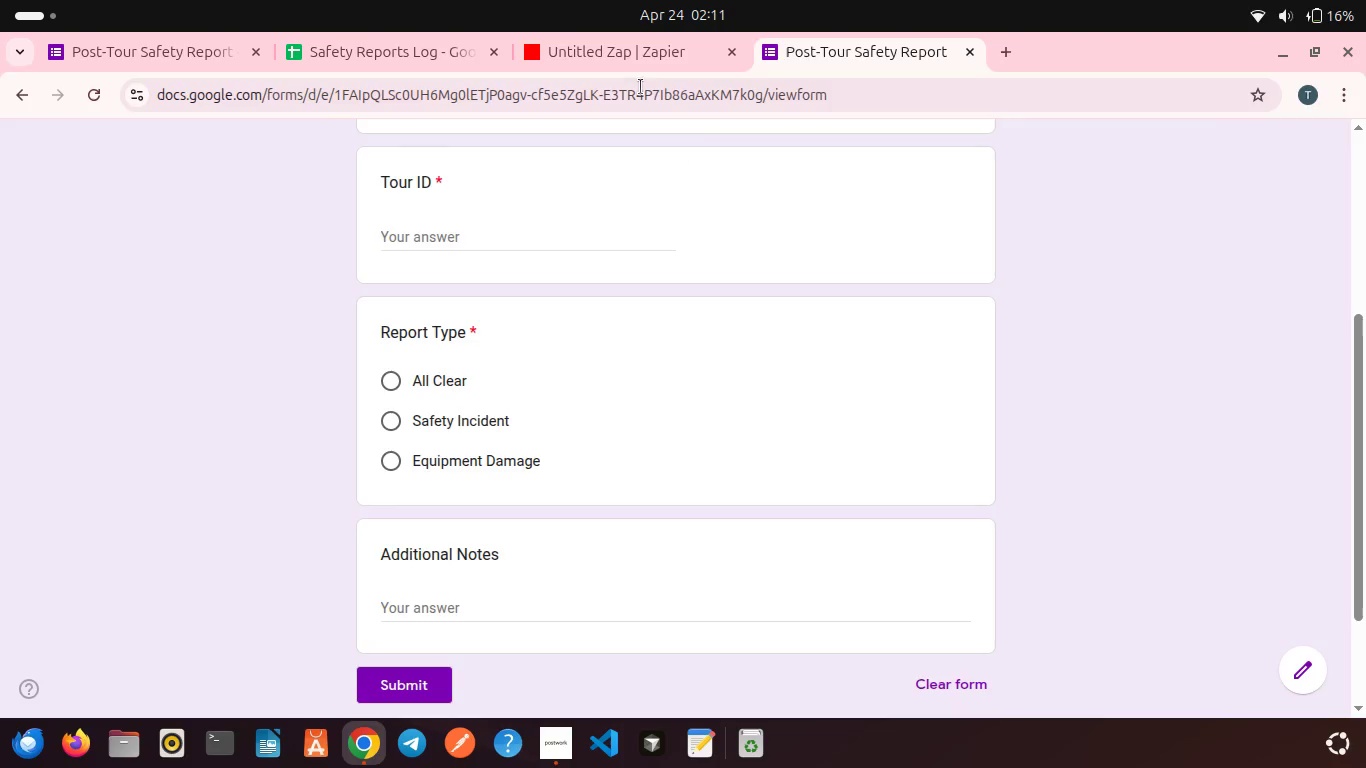 
left_click([609, 47])
 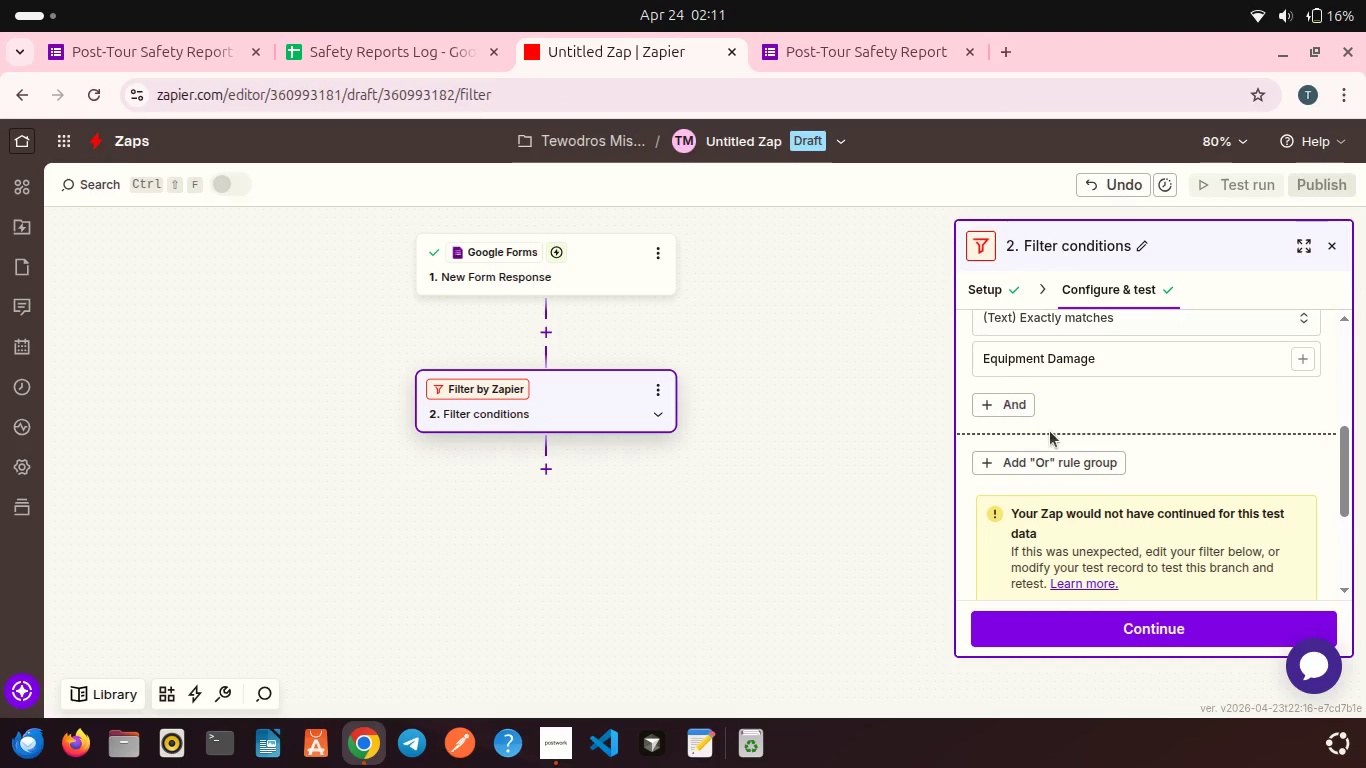 
scroll: coordinate [1050, 431], scroll_direction: down, amount: 6.0
 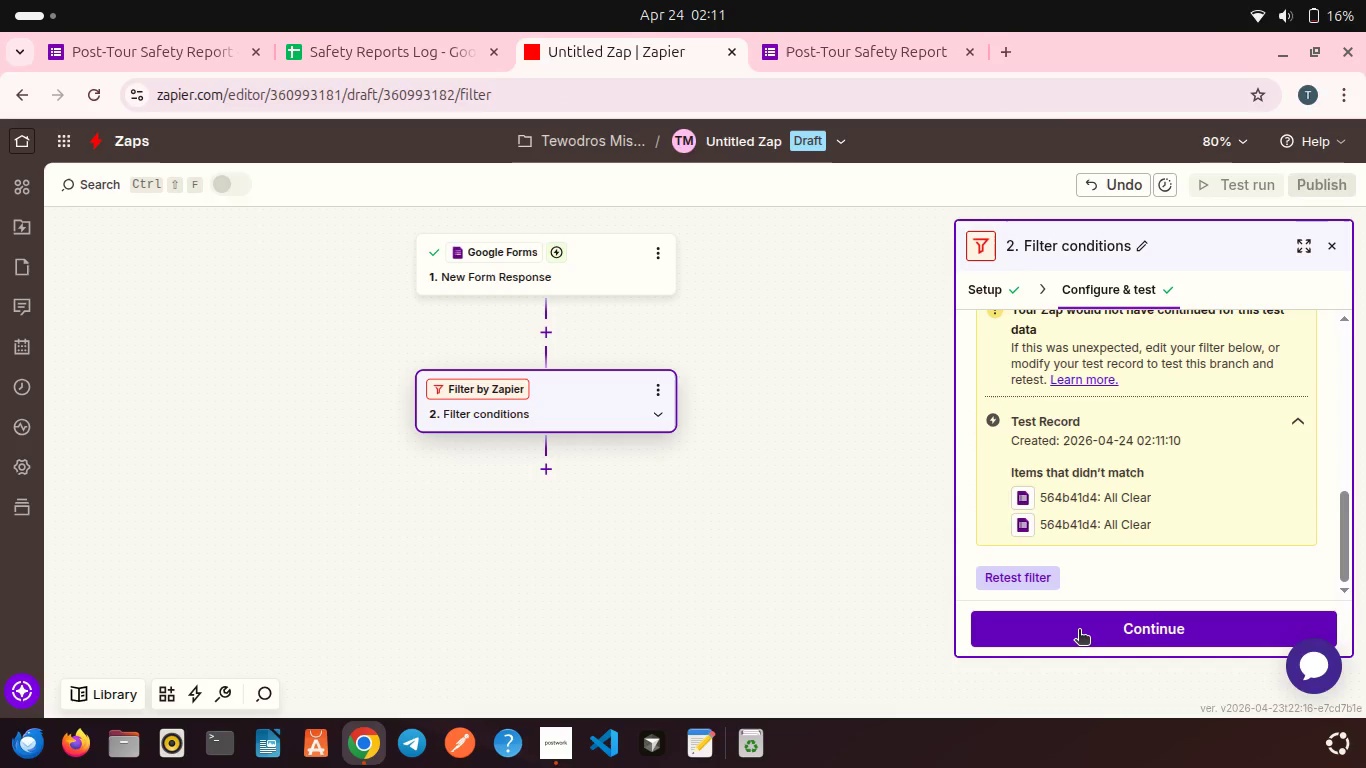 
left_click([1079, 631])
 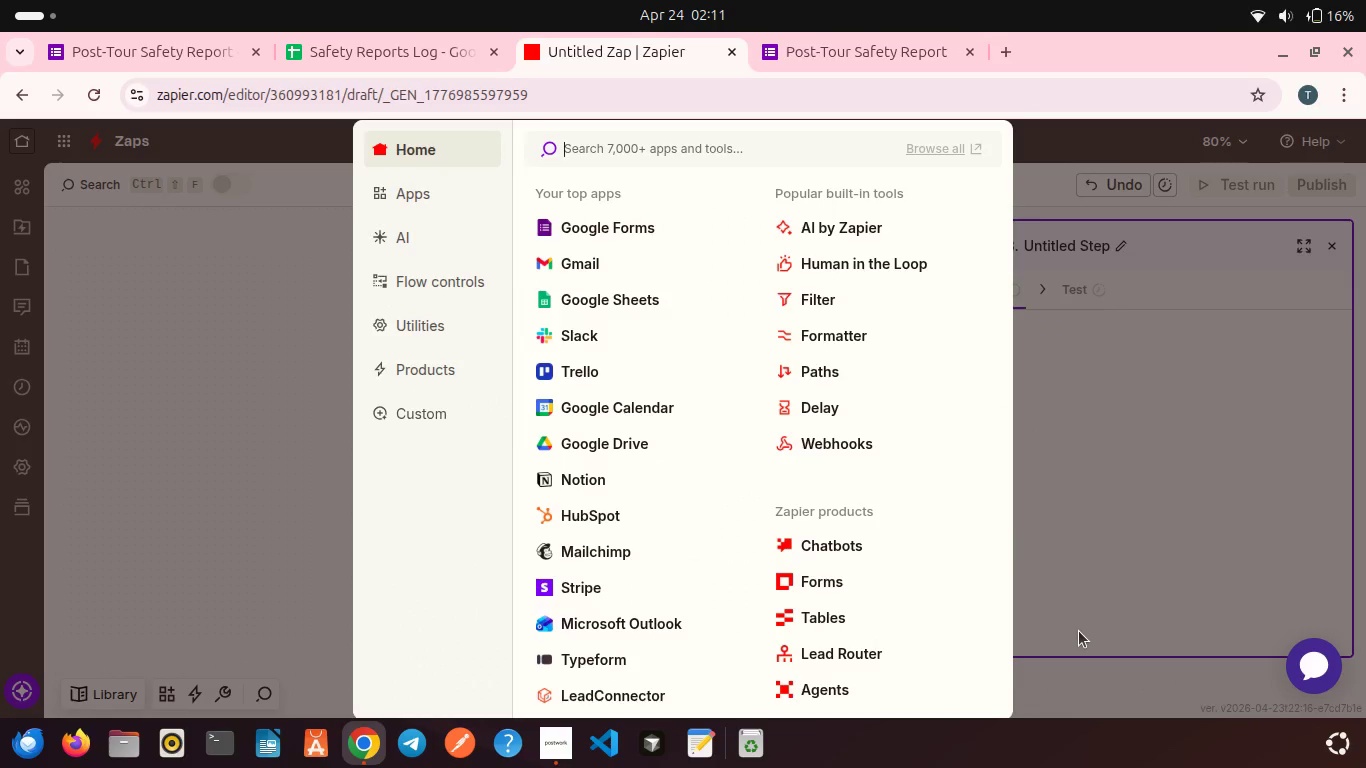 
wait(10.33)
 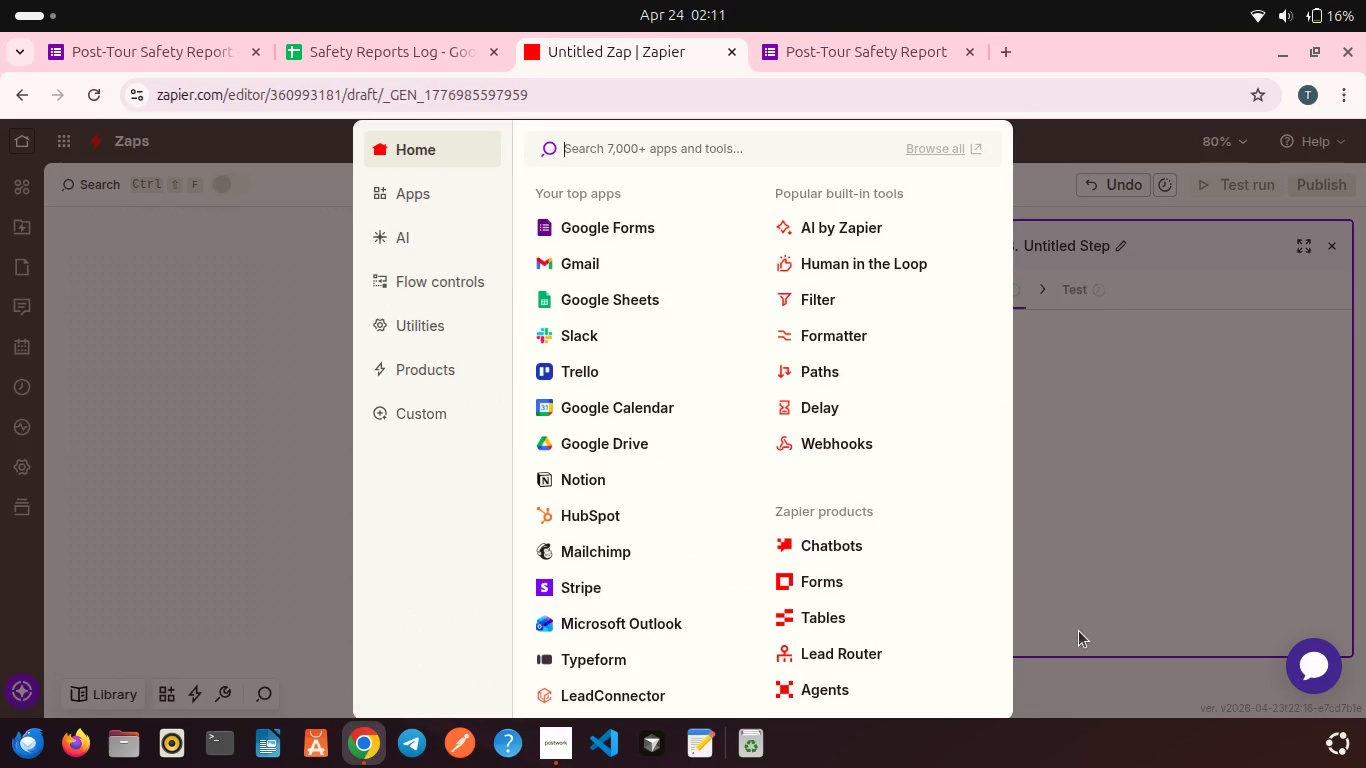 
left_click([604, 294])
 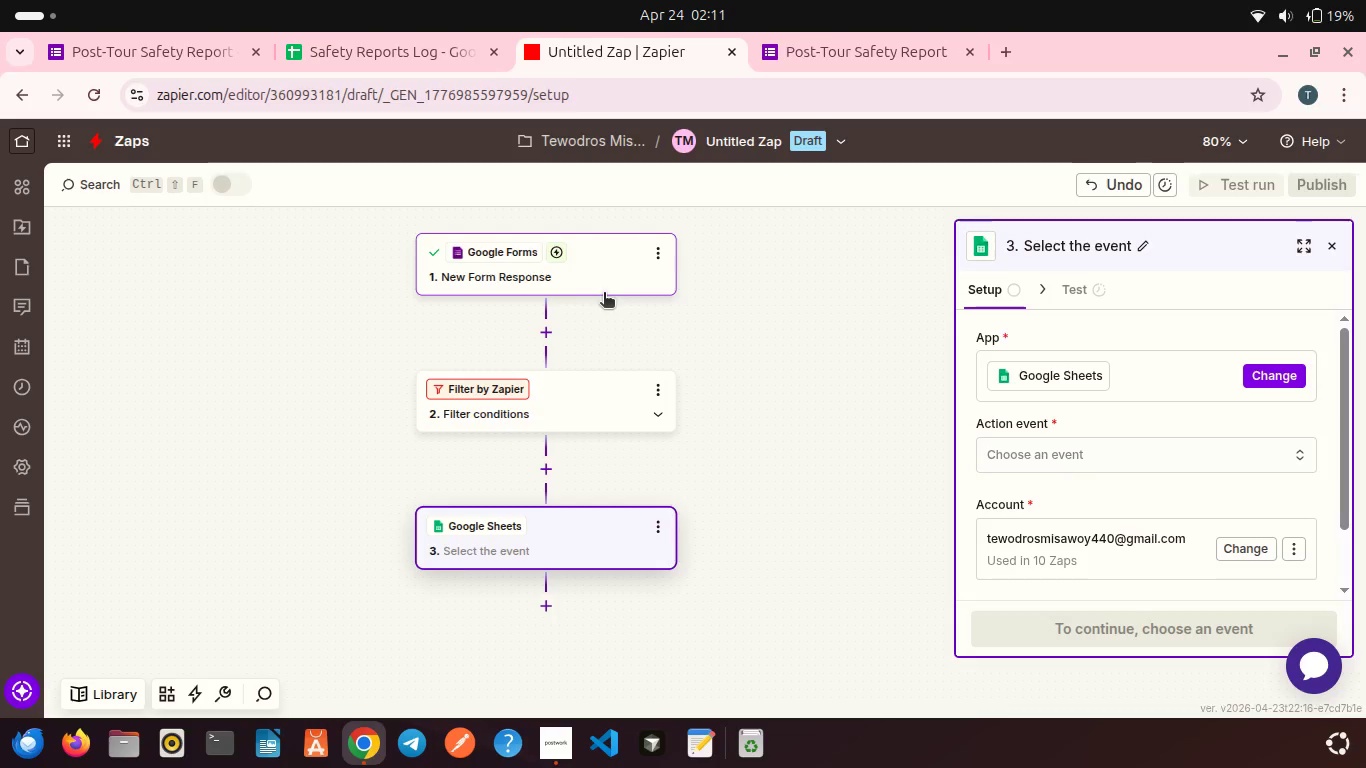 
wait(12.9)
 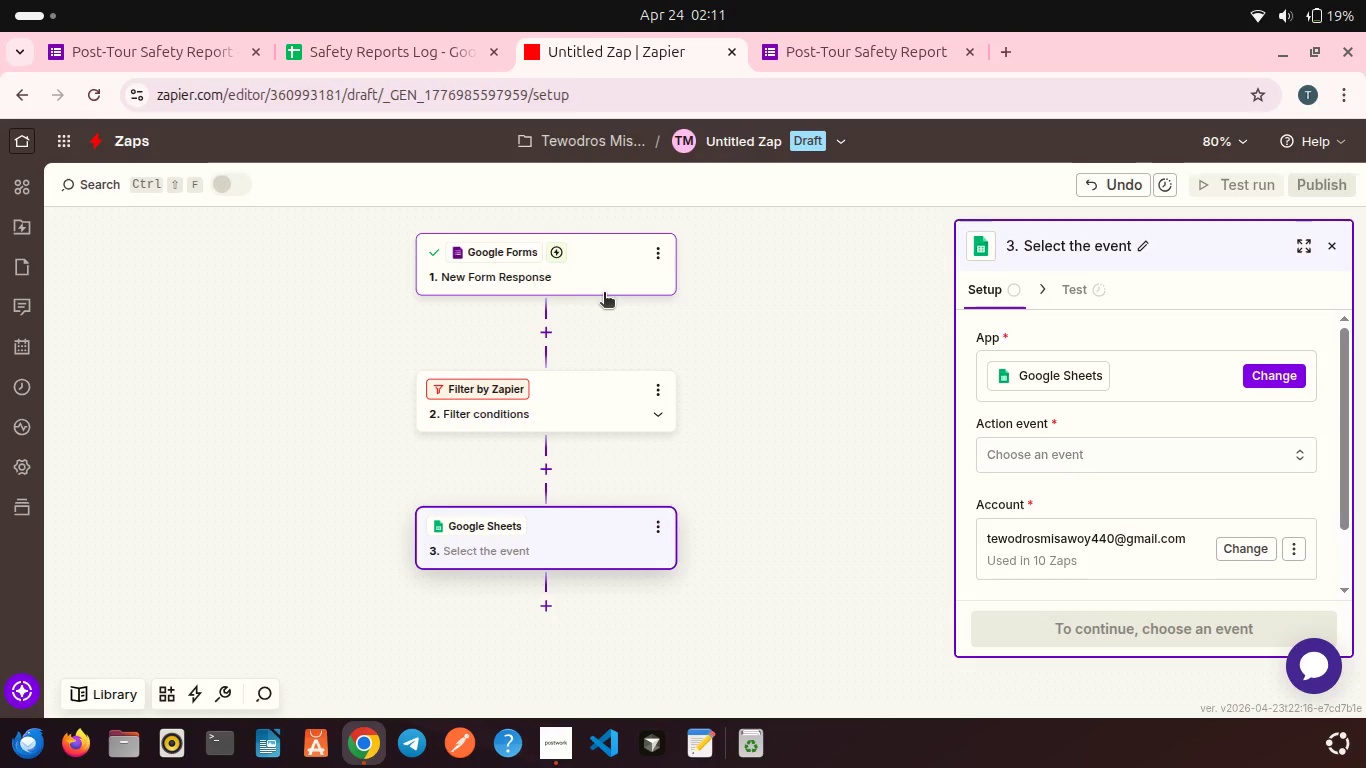 
left_click([1008, 460])
 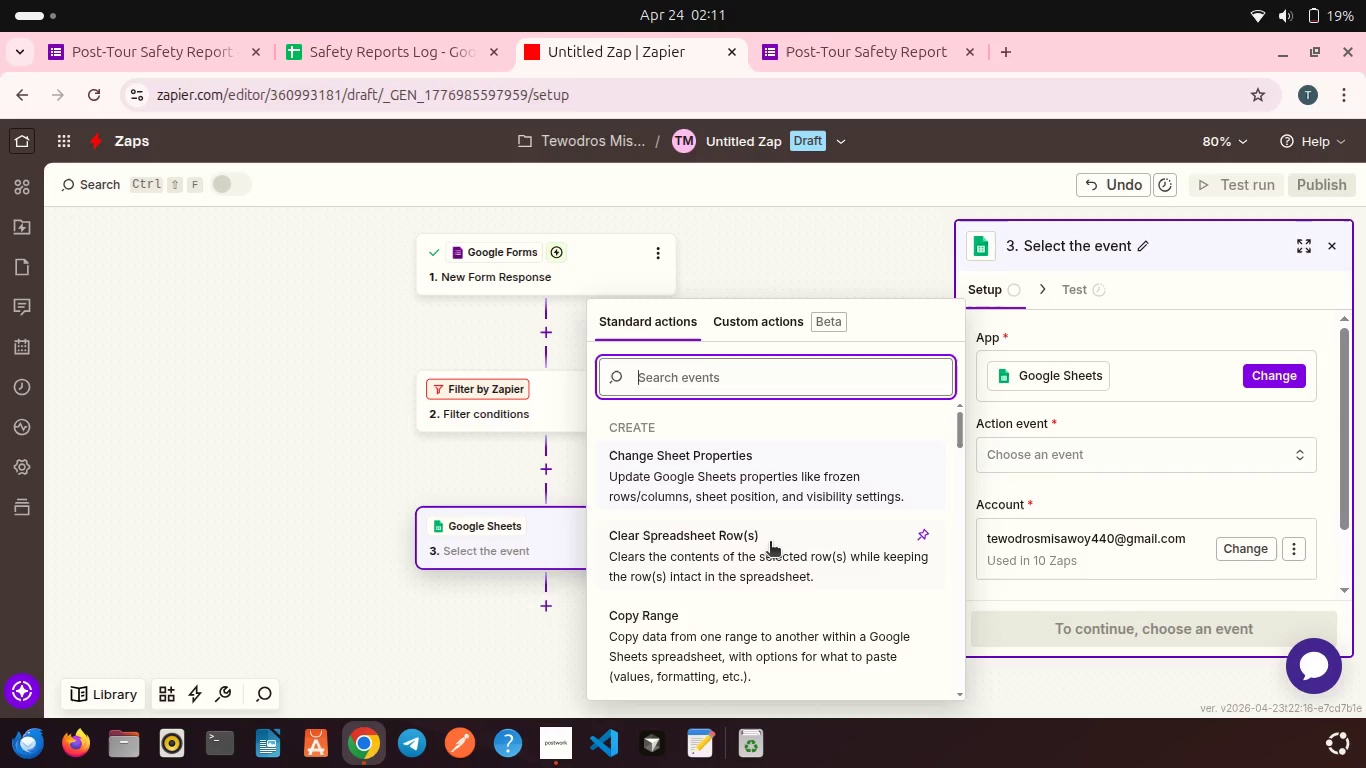 
scroll: coordinate [770, 543], scroll_direction: down, amount: 2.0
 